 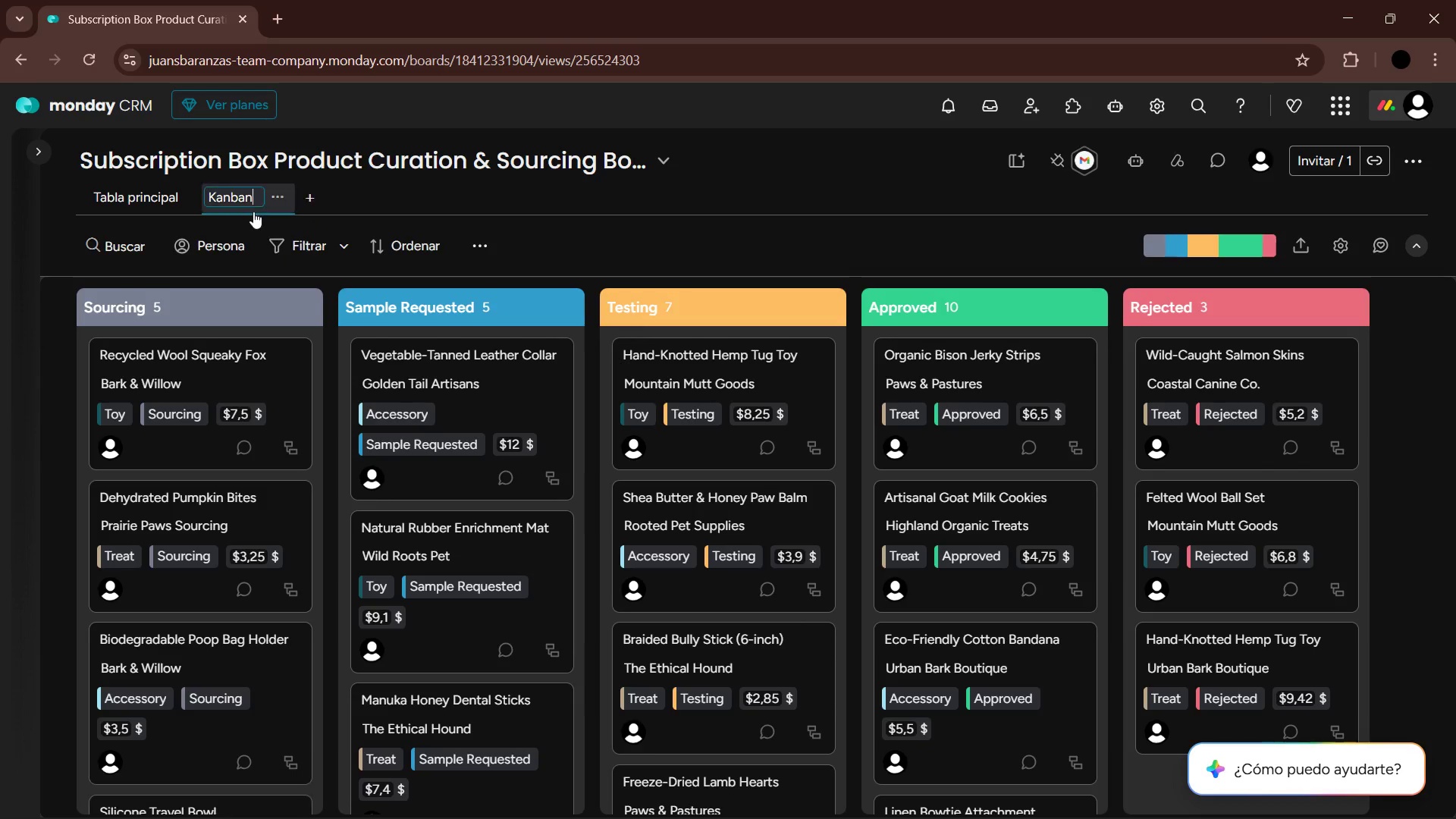 
double_click([248, 193])
 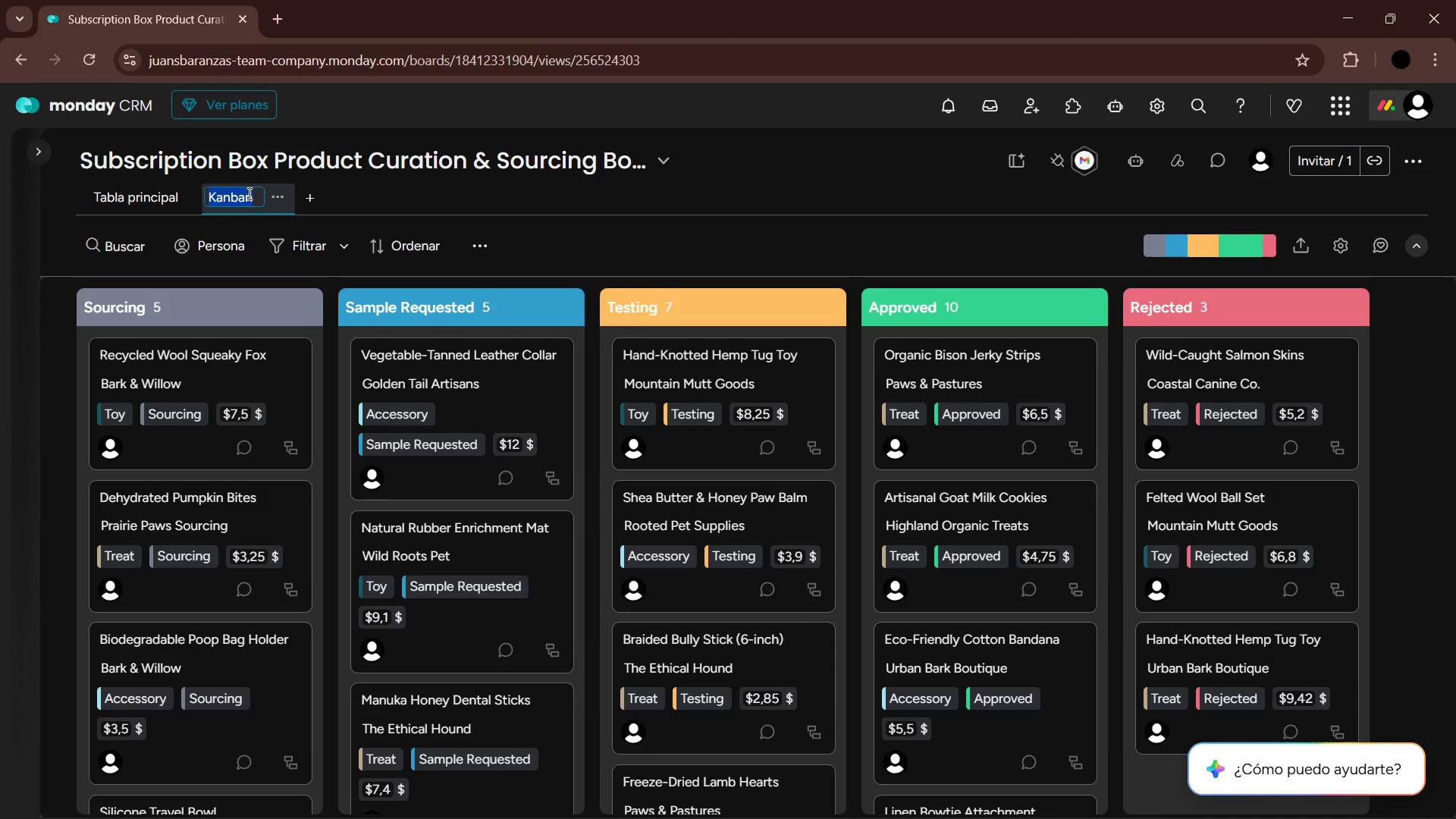 
type(Curation Pipelioen)
key(Backspace)
key(Backspace)
key(Backspace)
type(ne)
 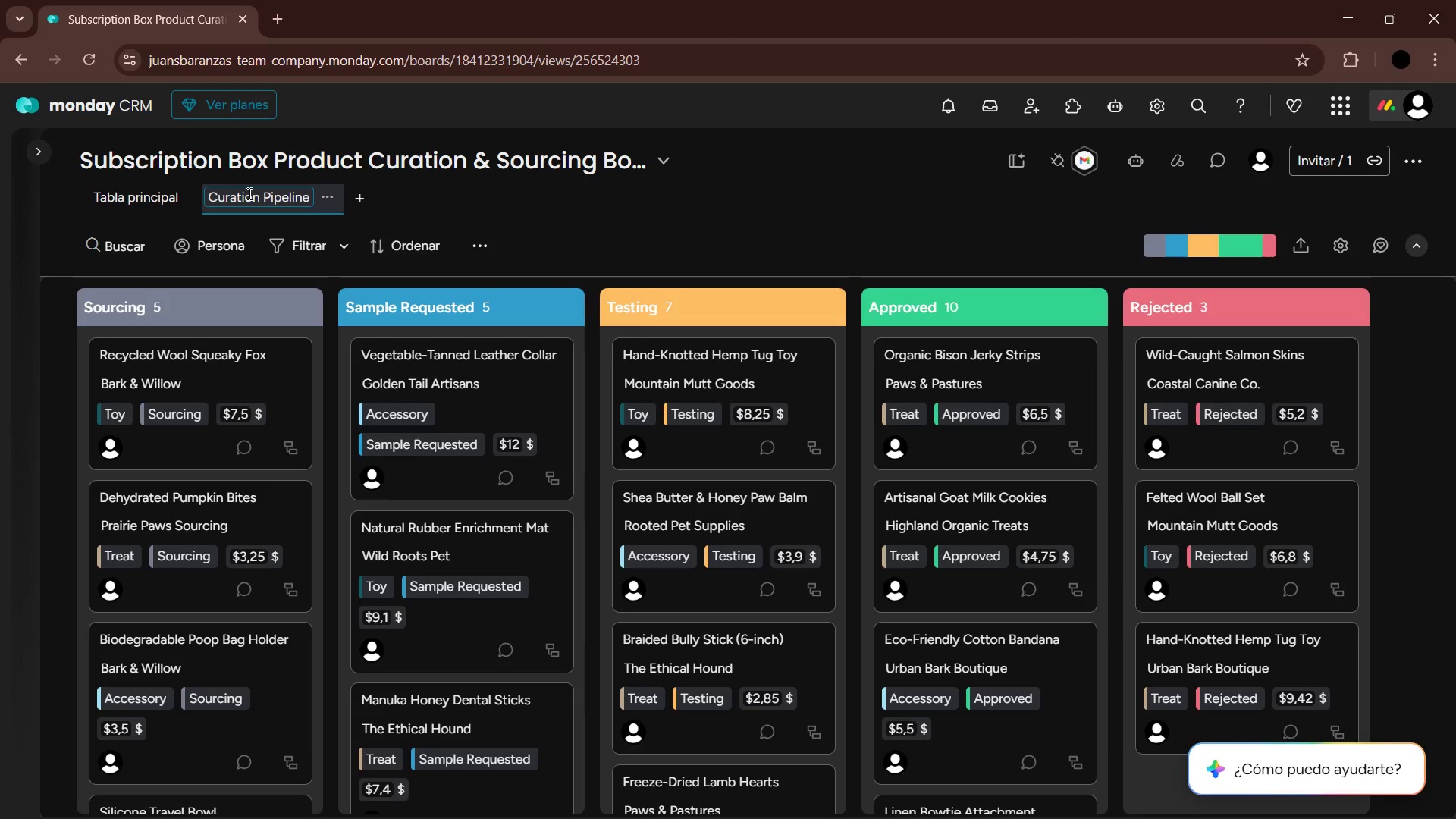 
key(Enter)
 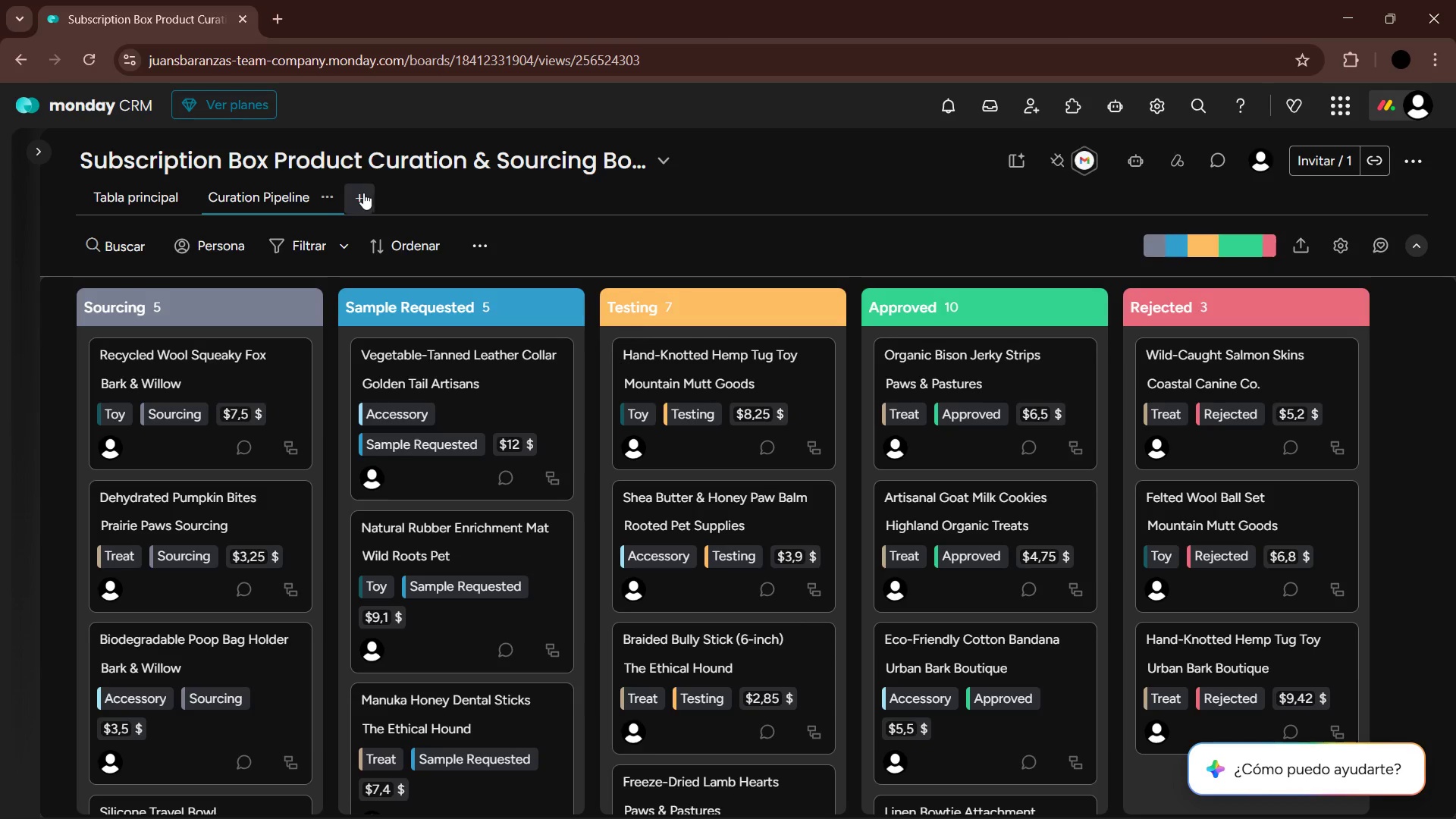 
left_click([363, 196])
 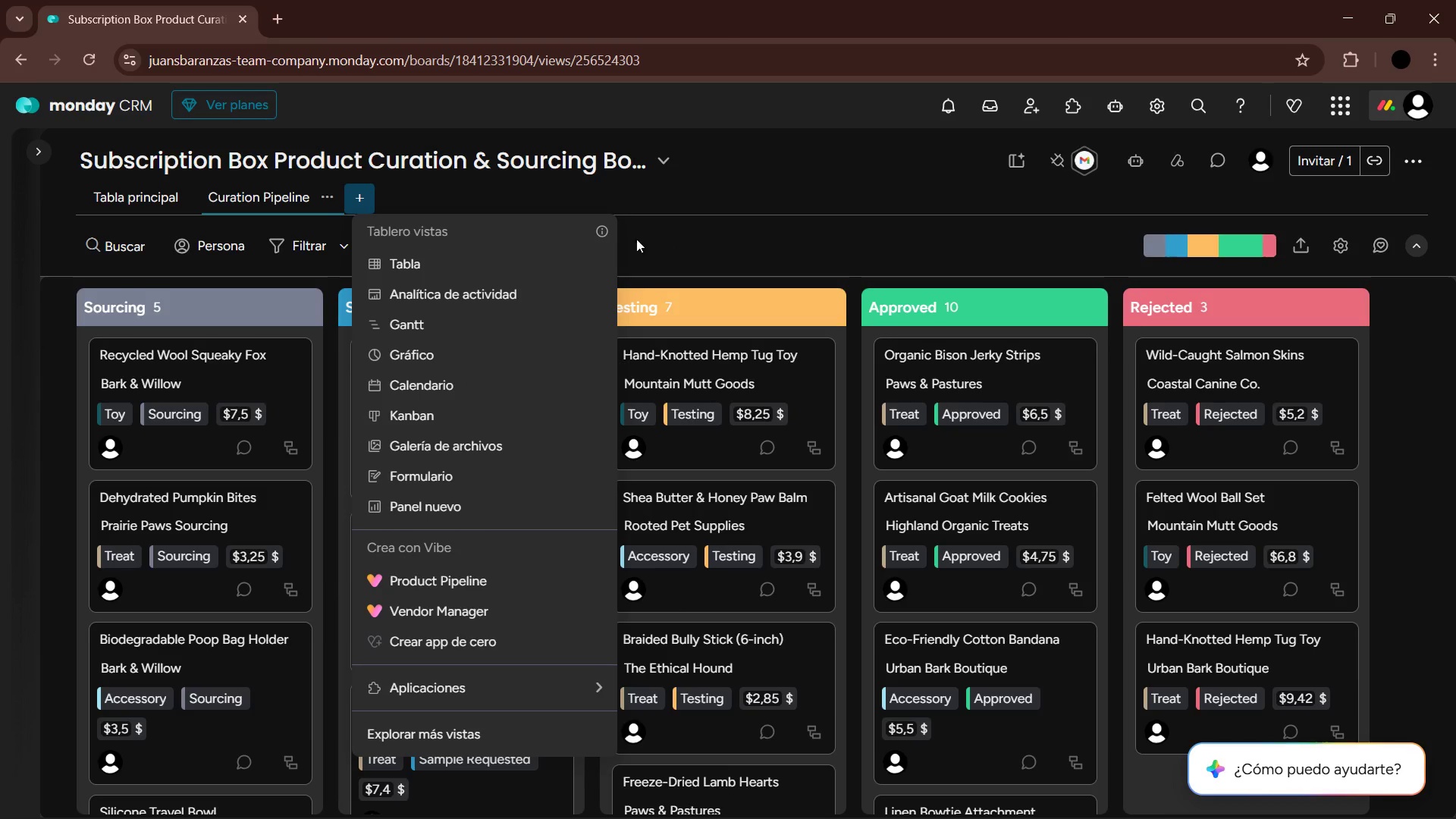 
wait(6.98)
 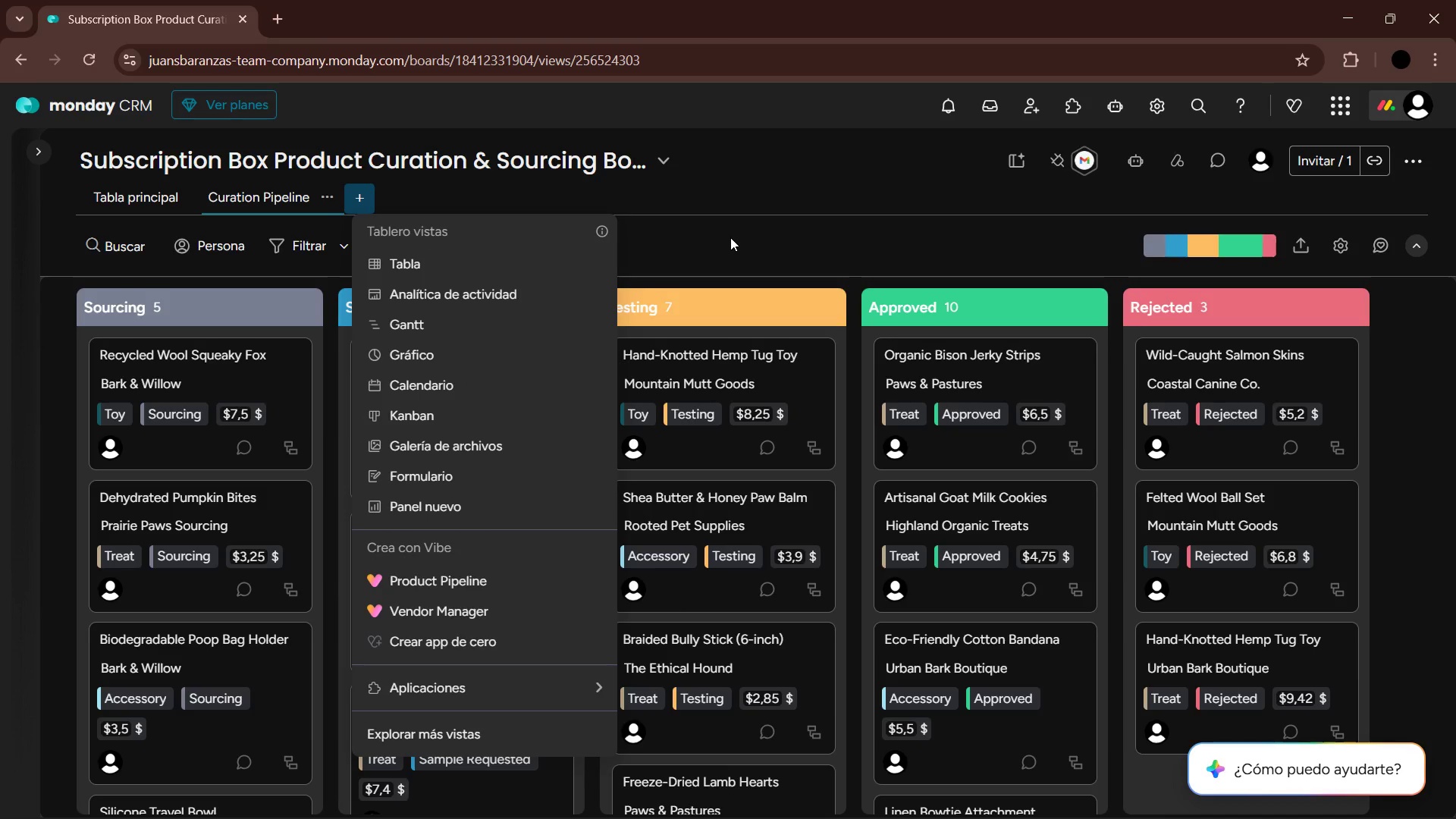 
mouse_move([605, 240])
 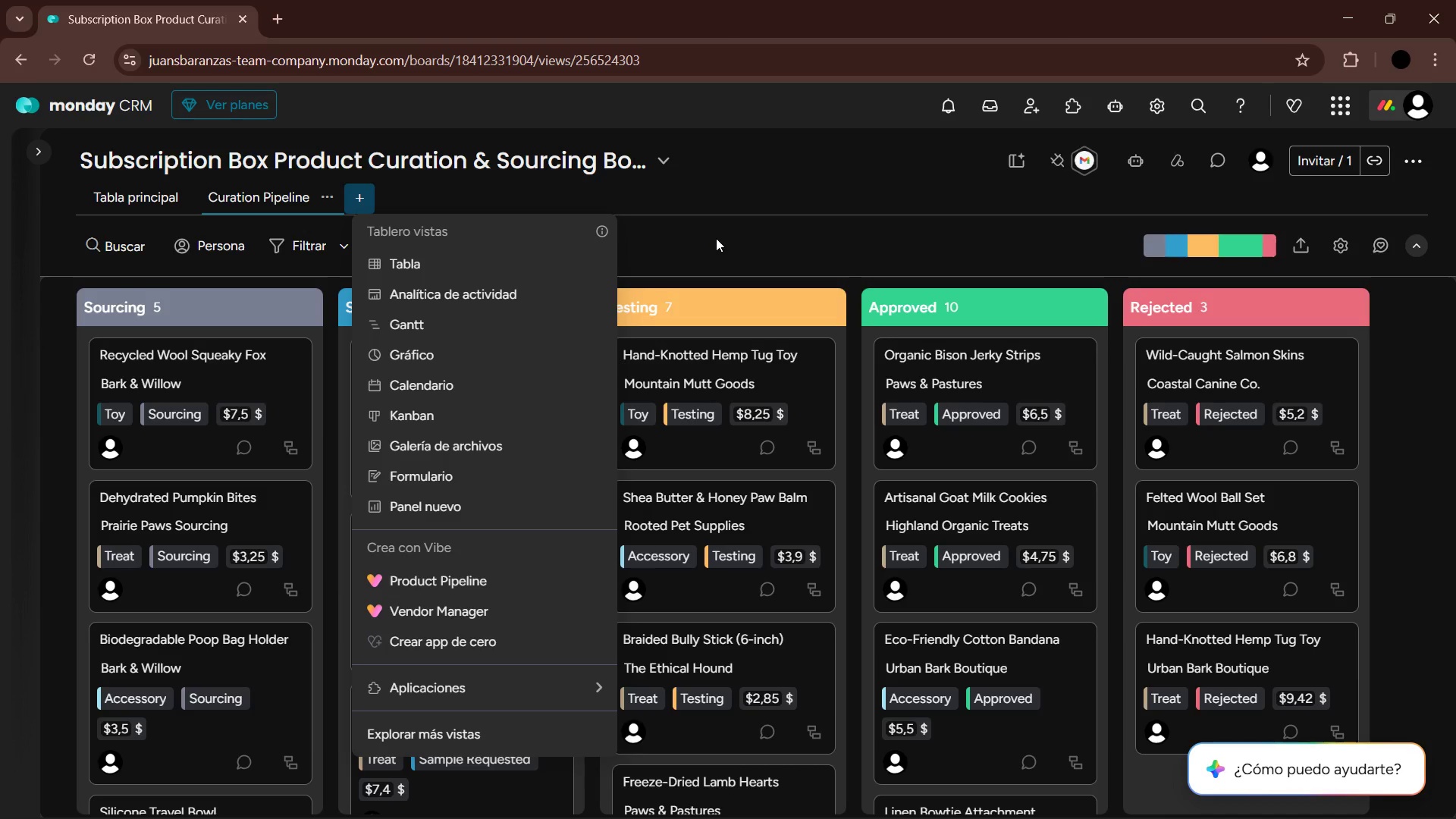 
wait(8.74)
 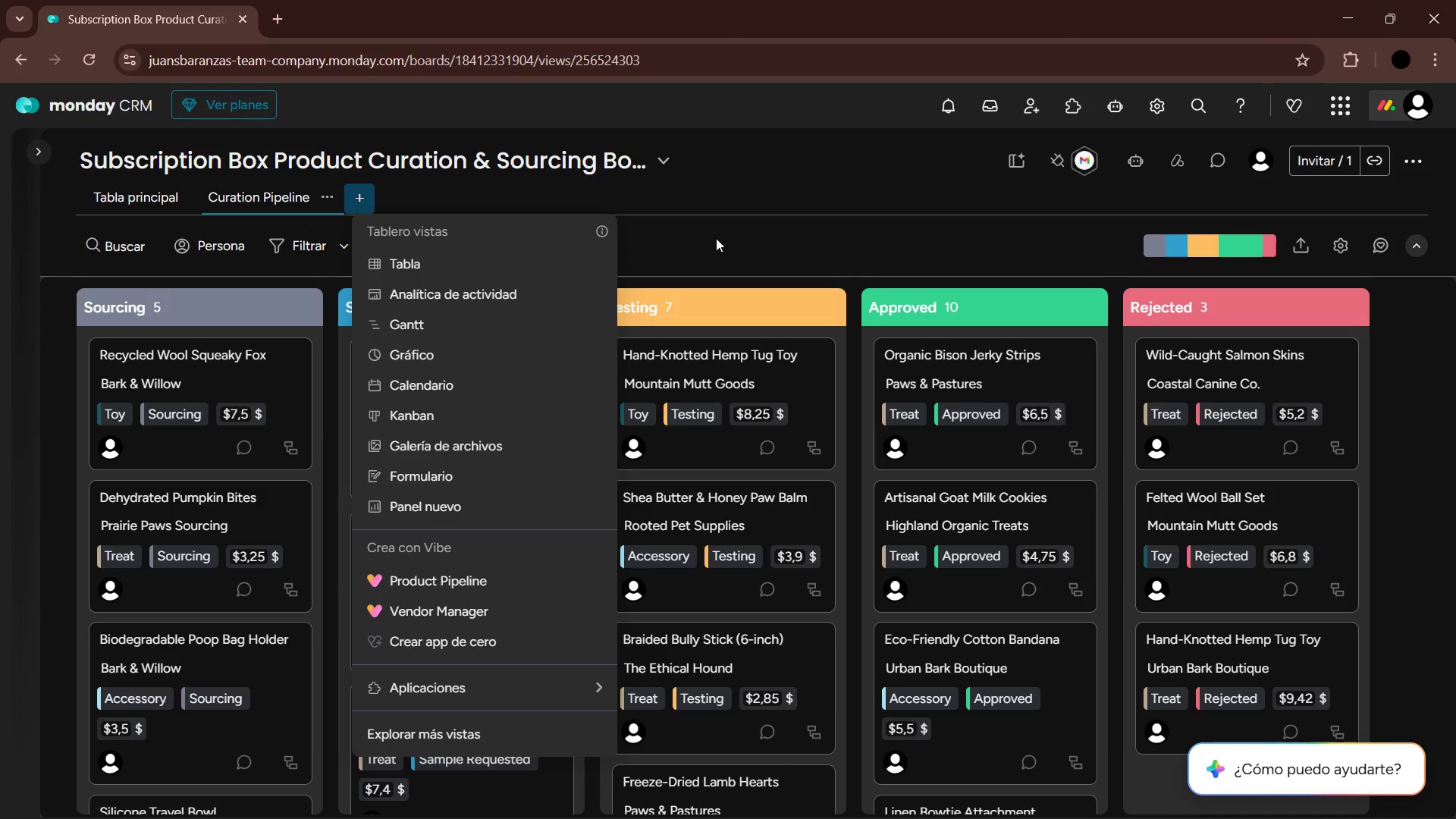 
left_click([716, 231])
 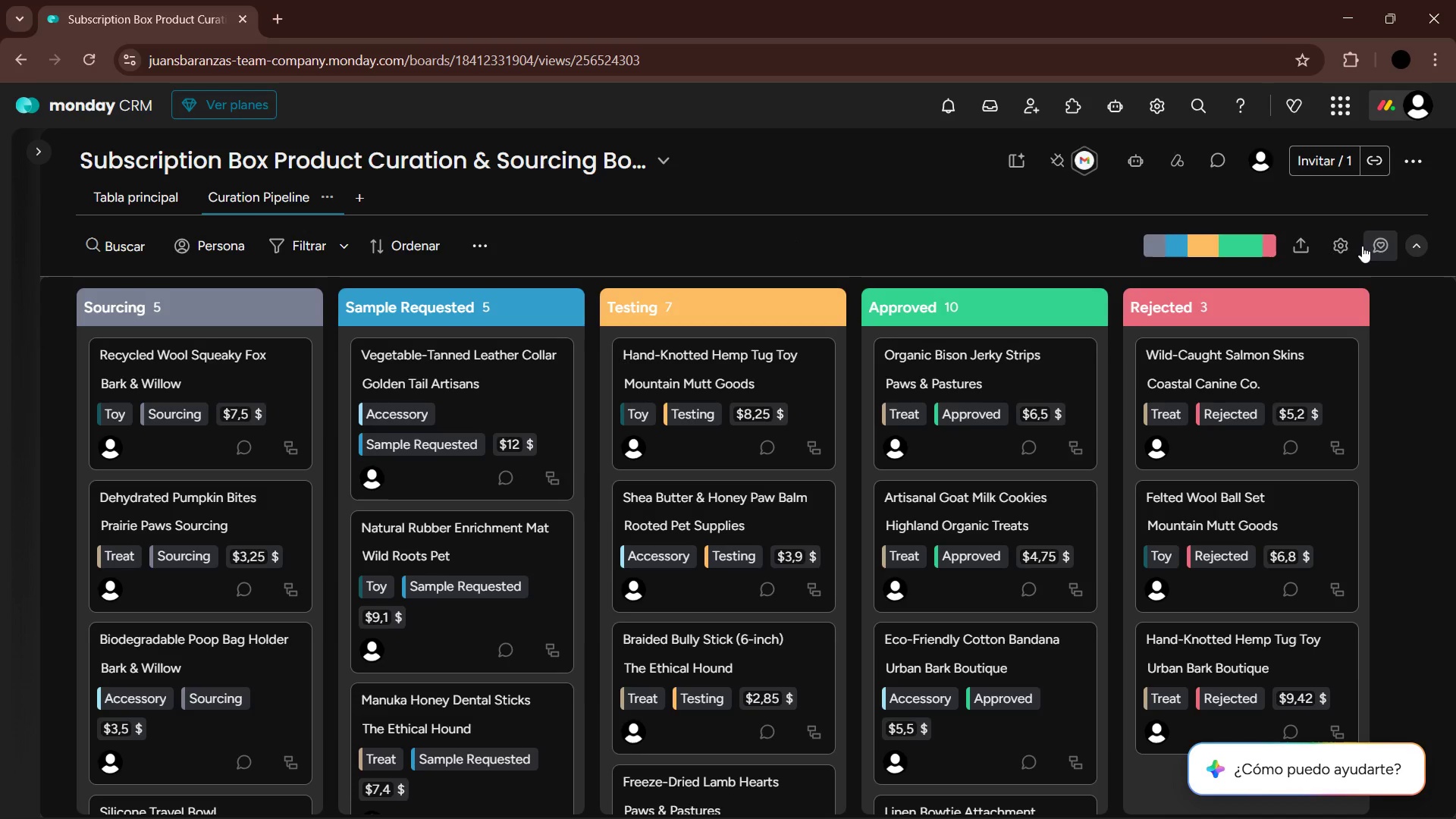 
left_click([1349, 246])
 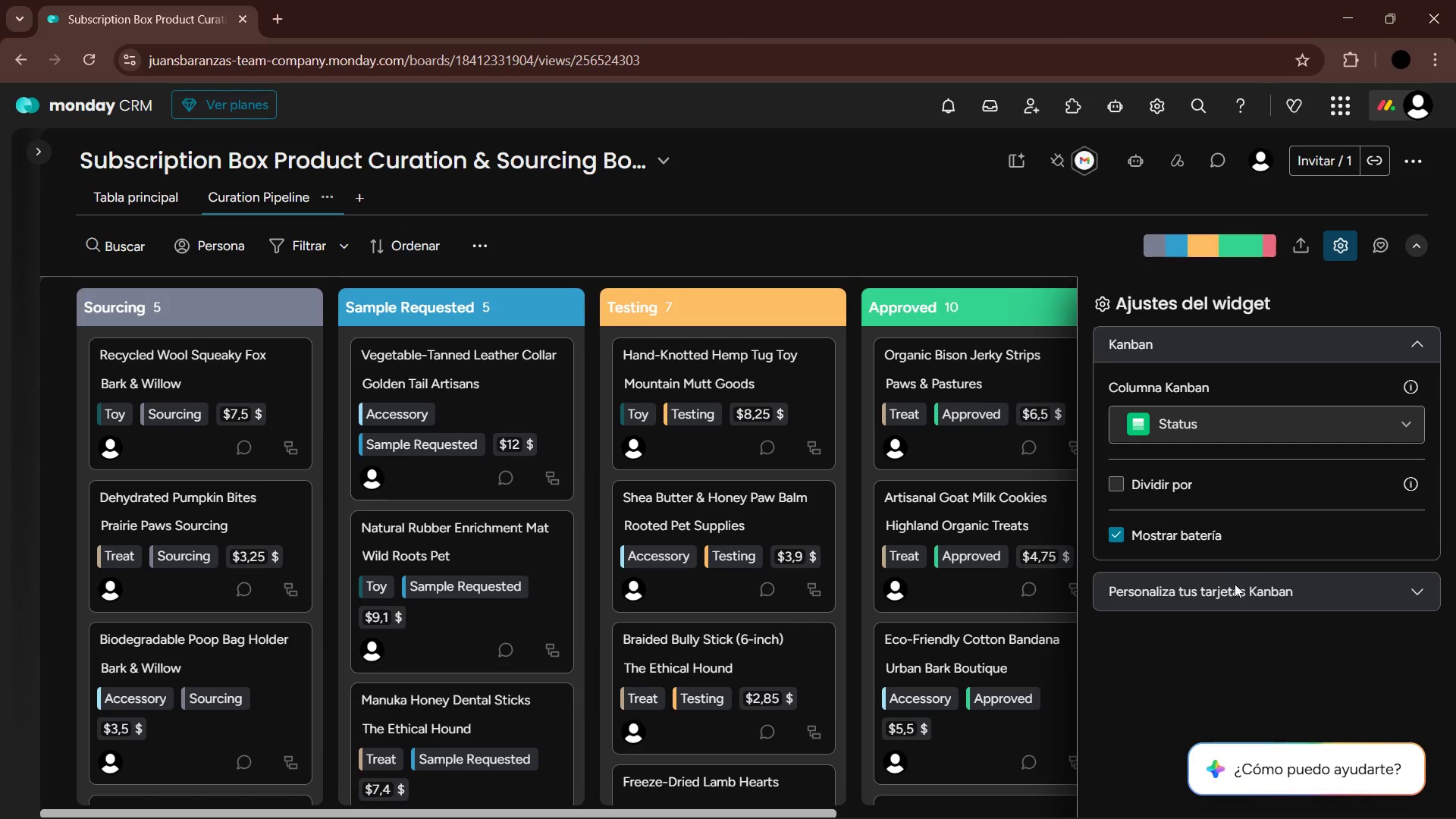 
scroll: coordinate [1221, 576], scroll_direction: down, amount: 2.0
 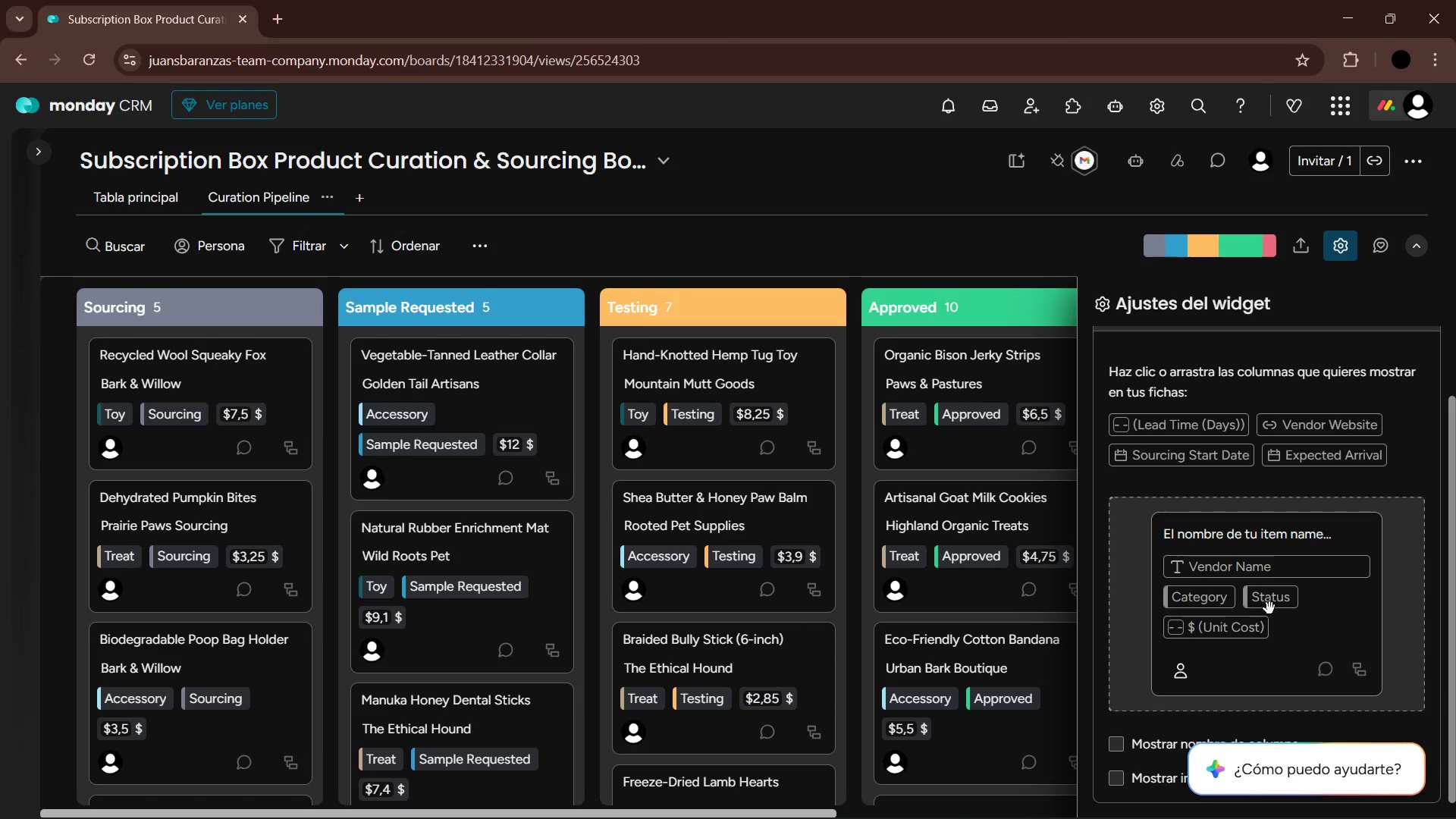 
left_click_drag(start_coordinate=[1272, 607], to_coordinate=[1385, 447])
 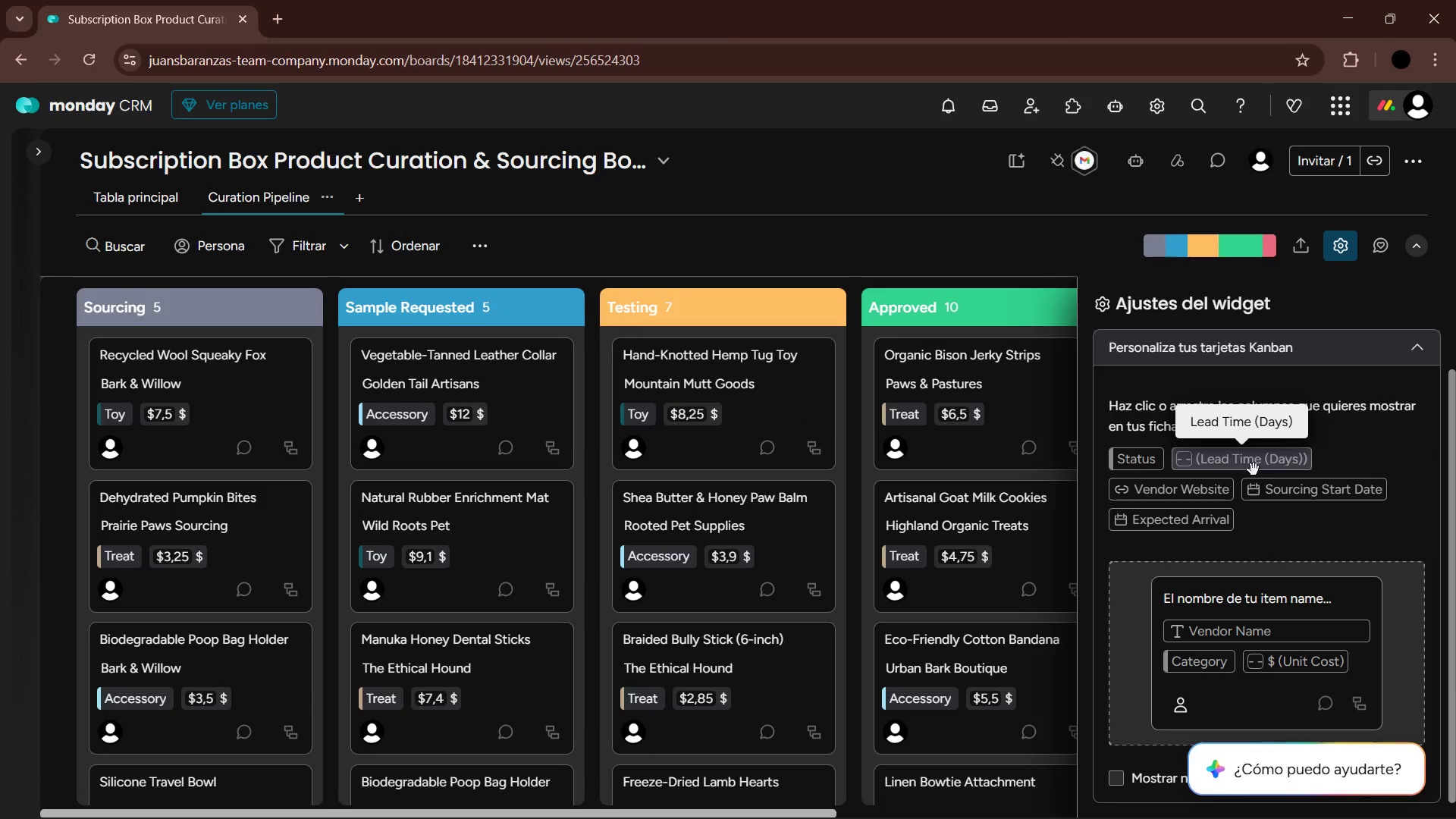 
left_click_drag(start_coordinate=[1254, 469], to_coordinate=[1352, 654])
 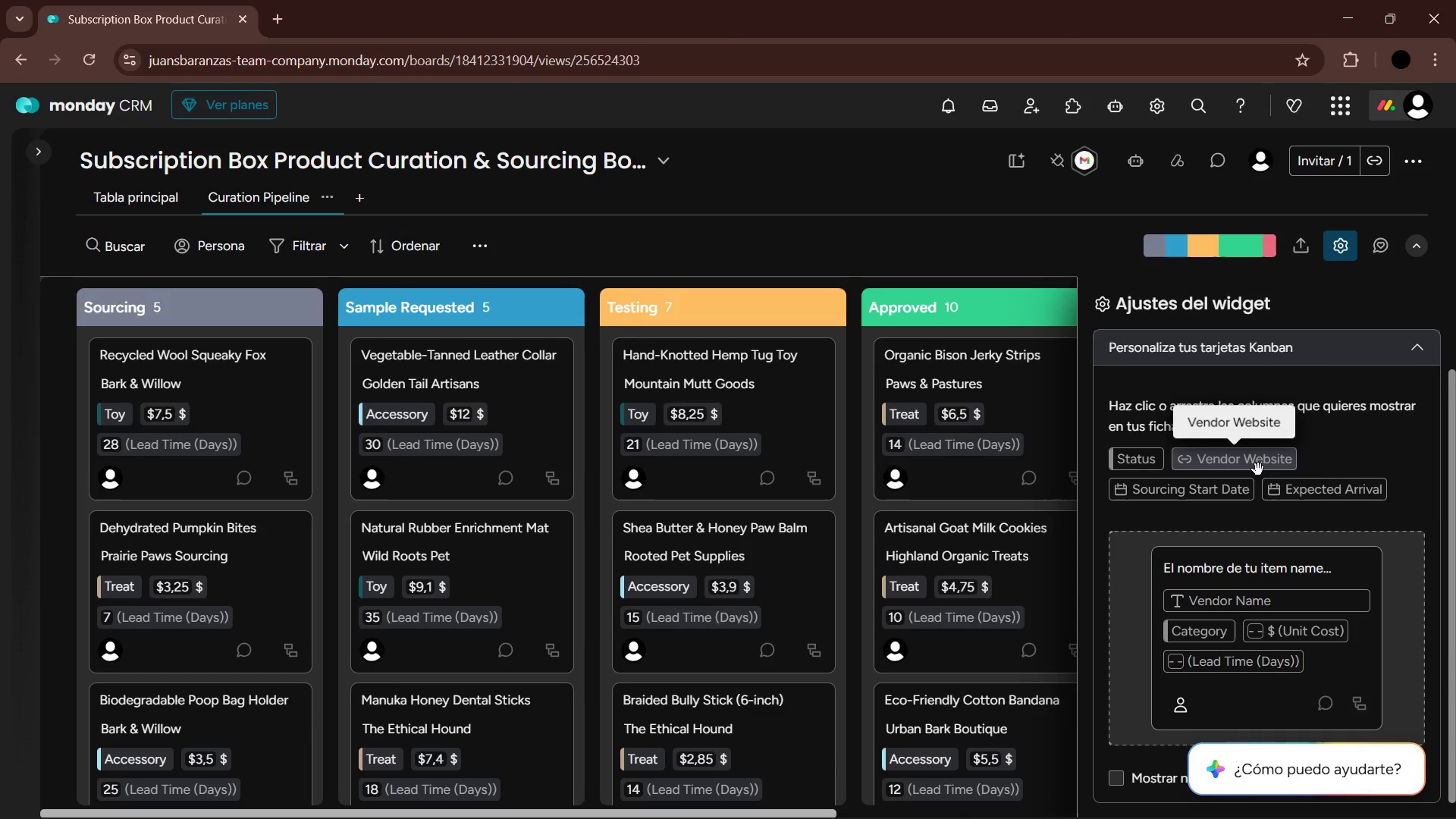 
left_click_drag(start_coordinate=[1258, 469], to_coordinate=[1338, 665])
 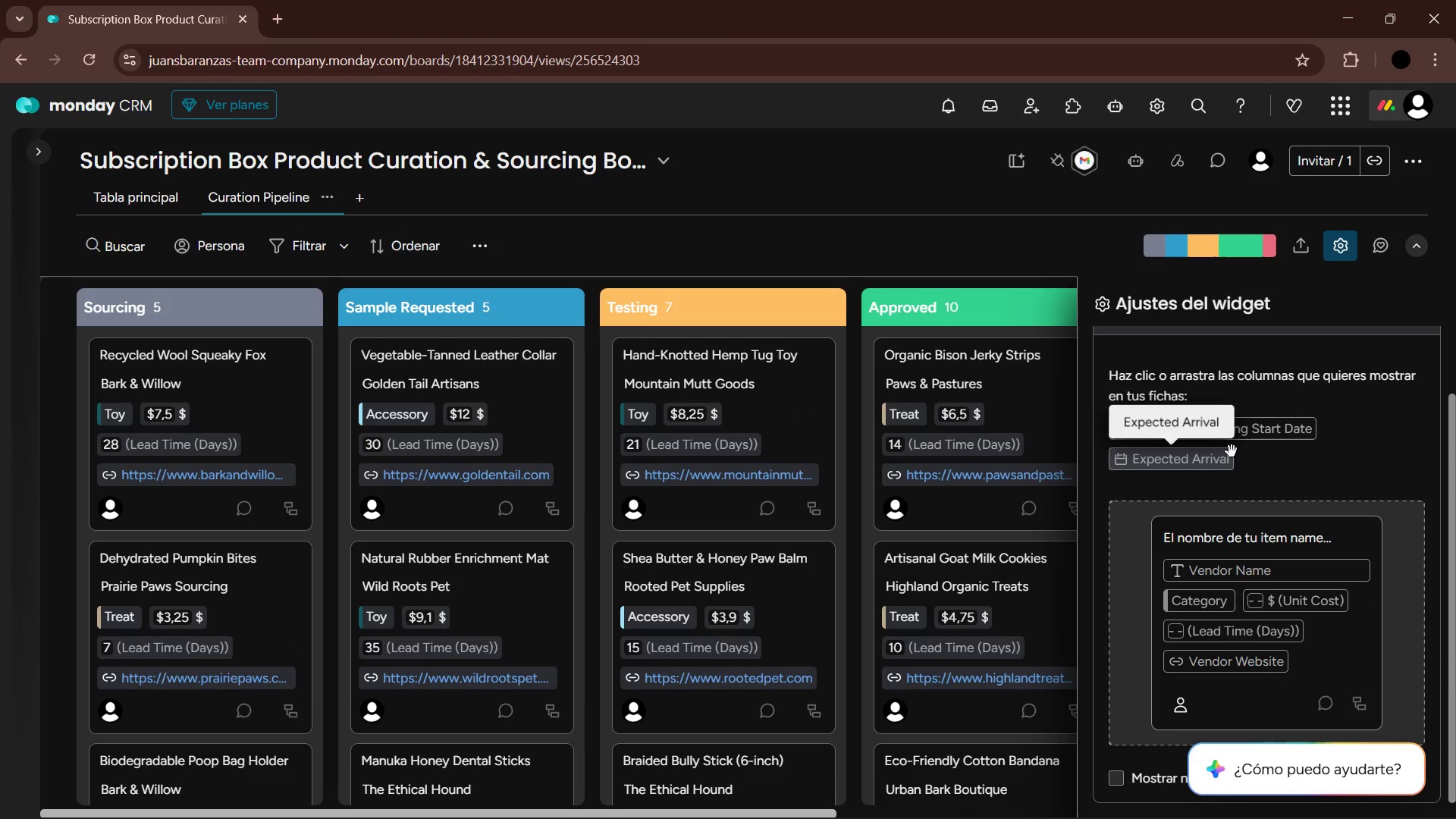 
left_click_drag(start_coordinate=[1250, 431], to_coordinate=[1301, 623])
 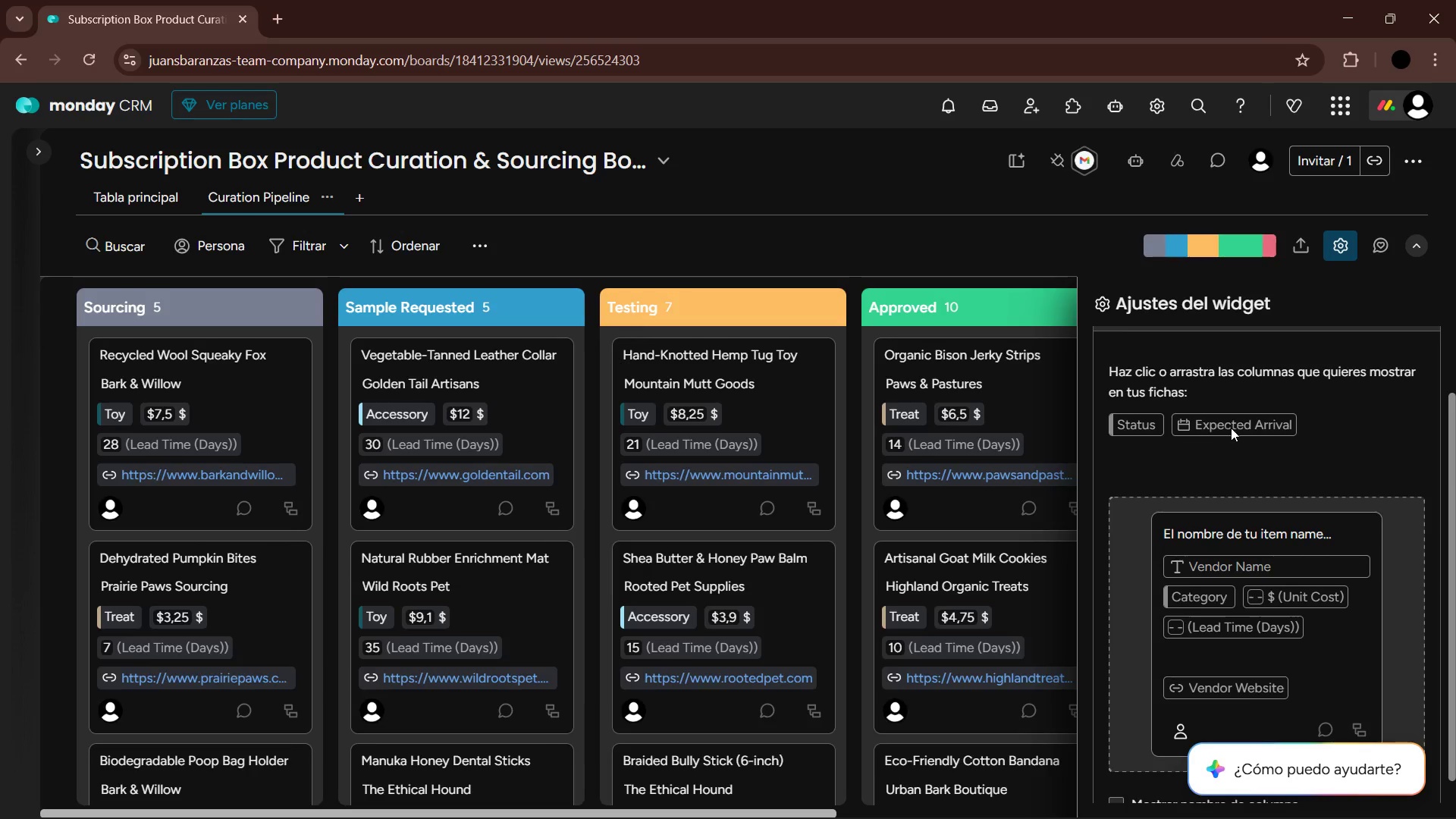 
left_click_drag(start_coordinate=[1231, 428], to_coordinate=[1305, 620])
 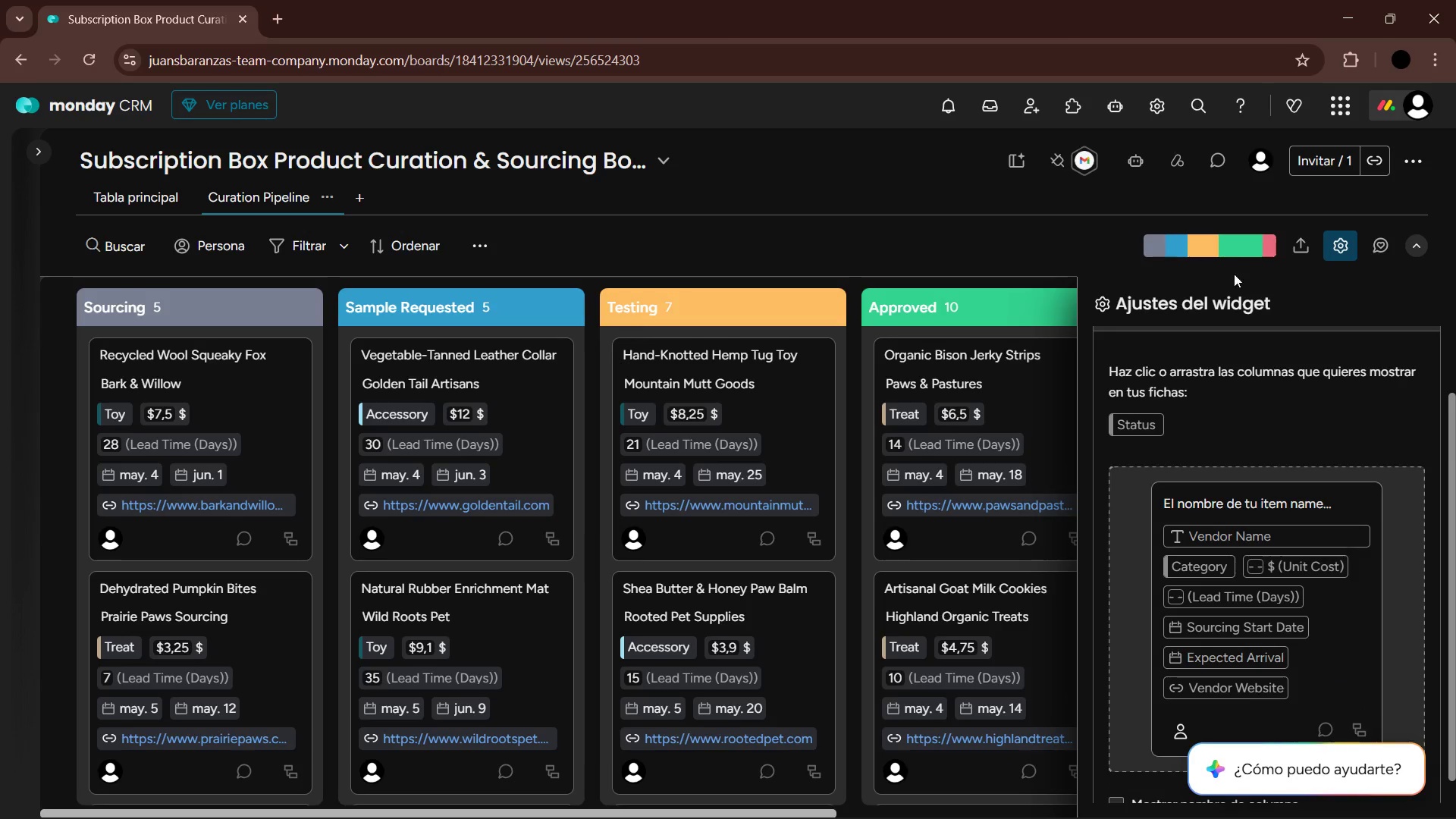 
left_click([1338, 243])
 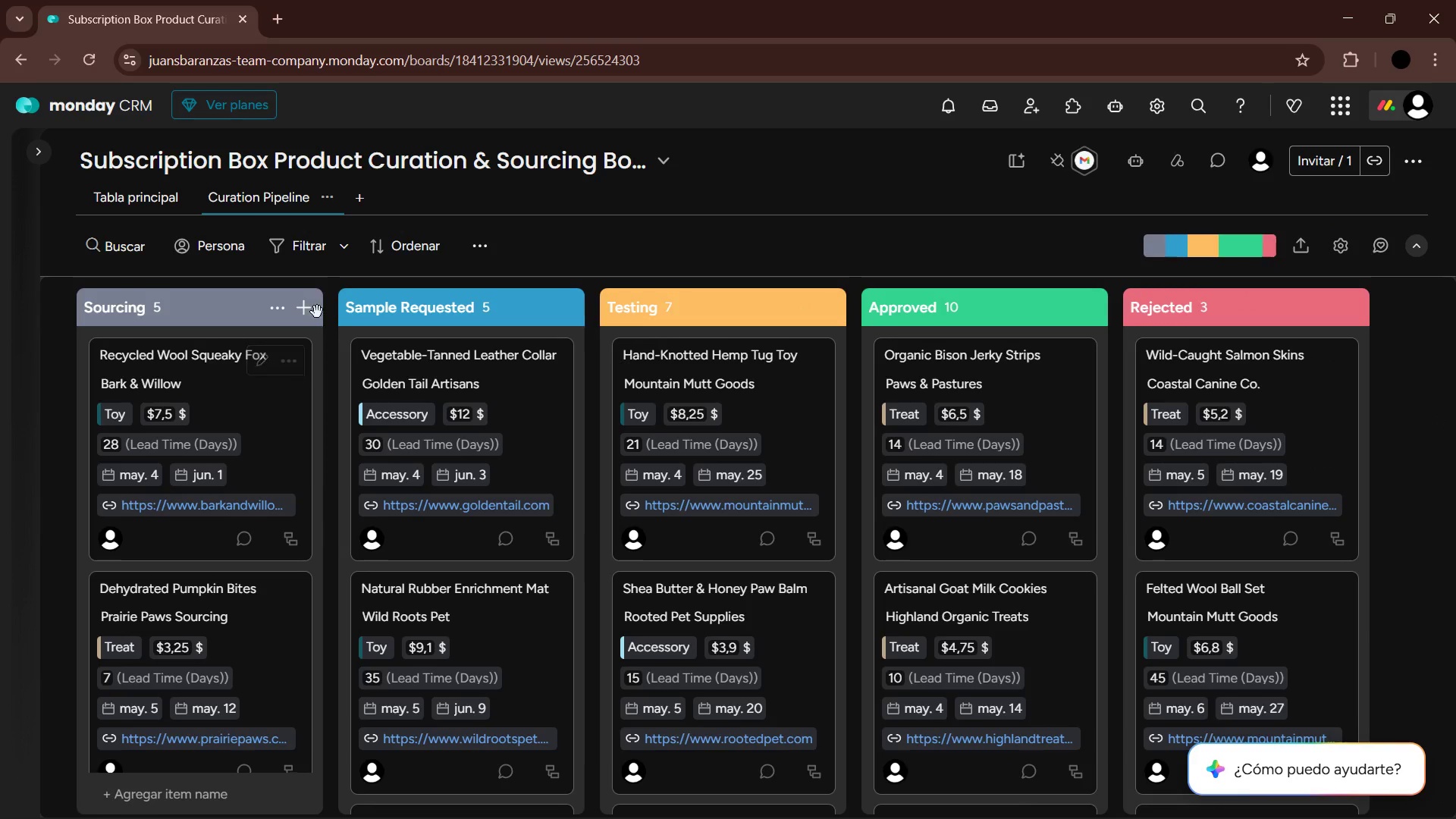 
left_click([356, 199])
 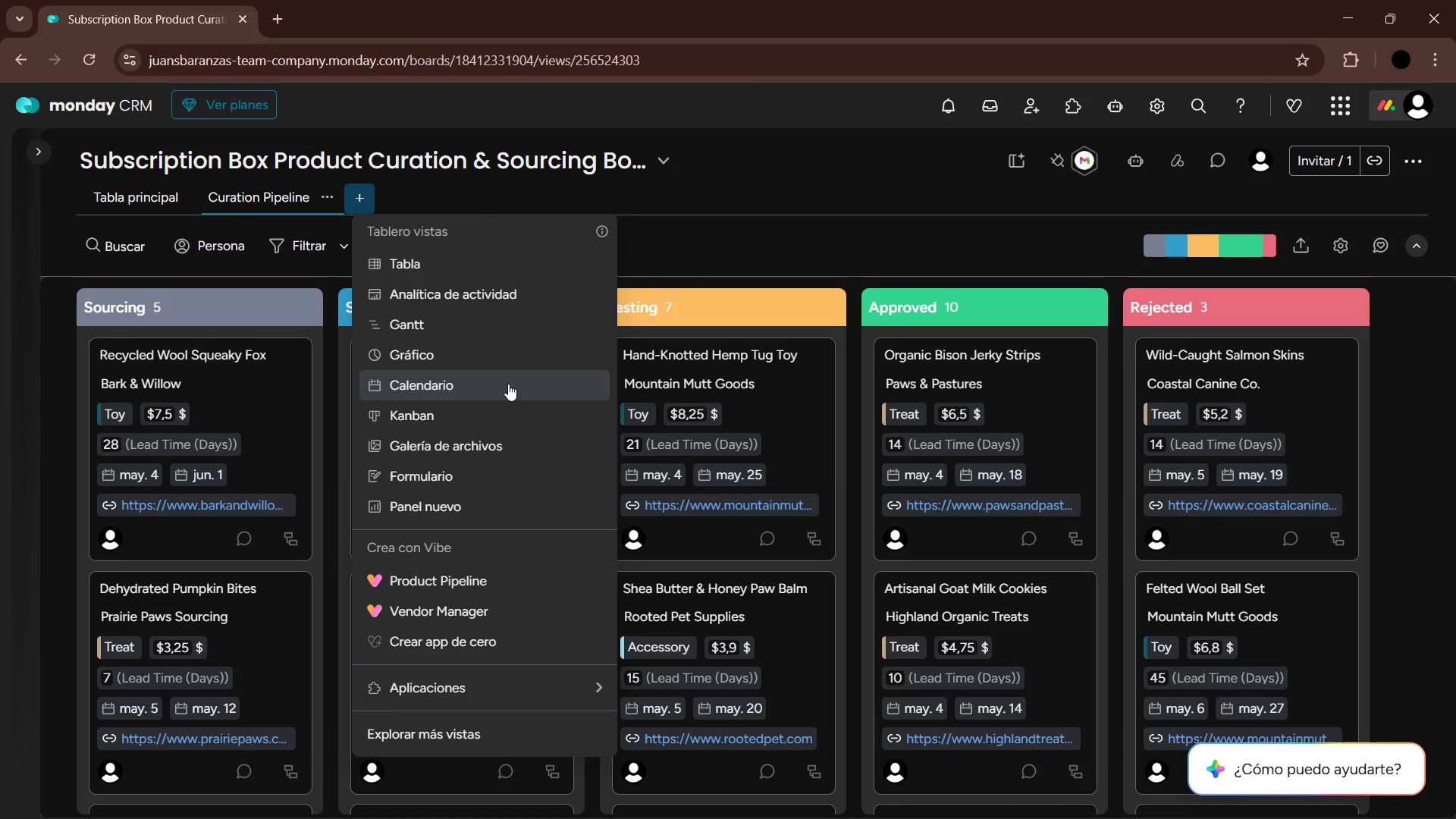 
wait(10.06)
 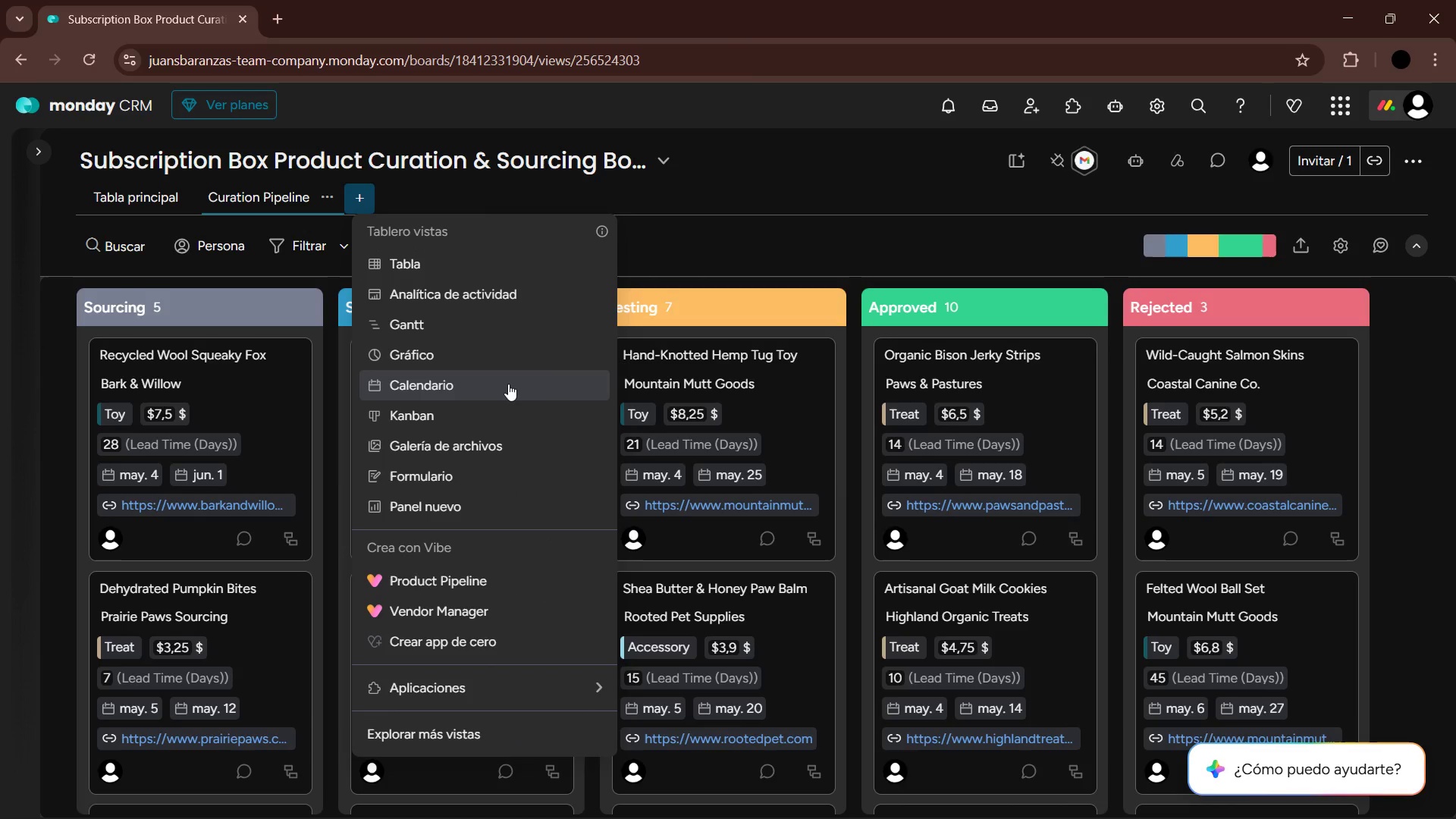 
left_click([500, 742])
 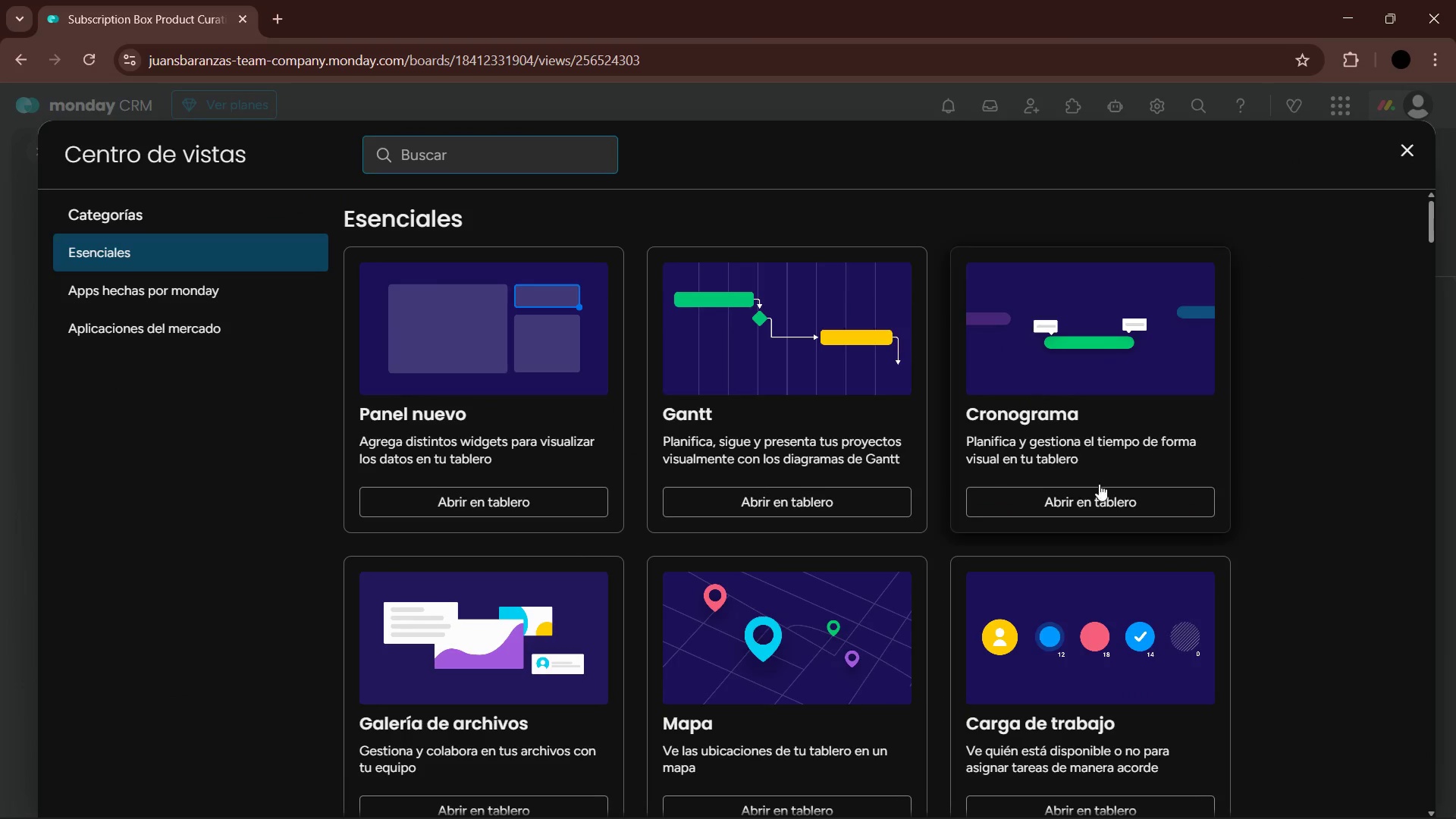 
scroll: coordinate [670, 451], scroll_direction: down, amount: 2.0
 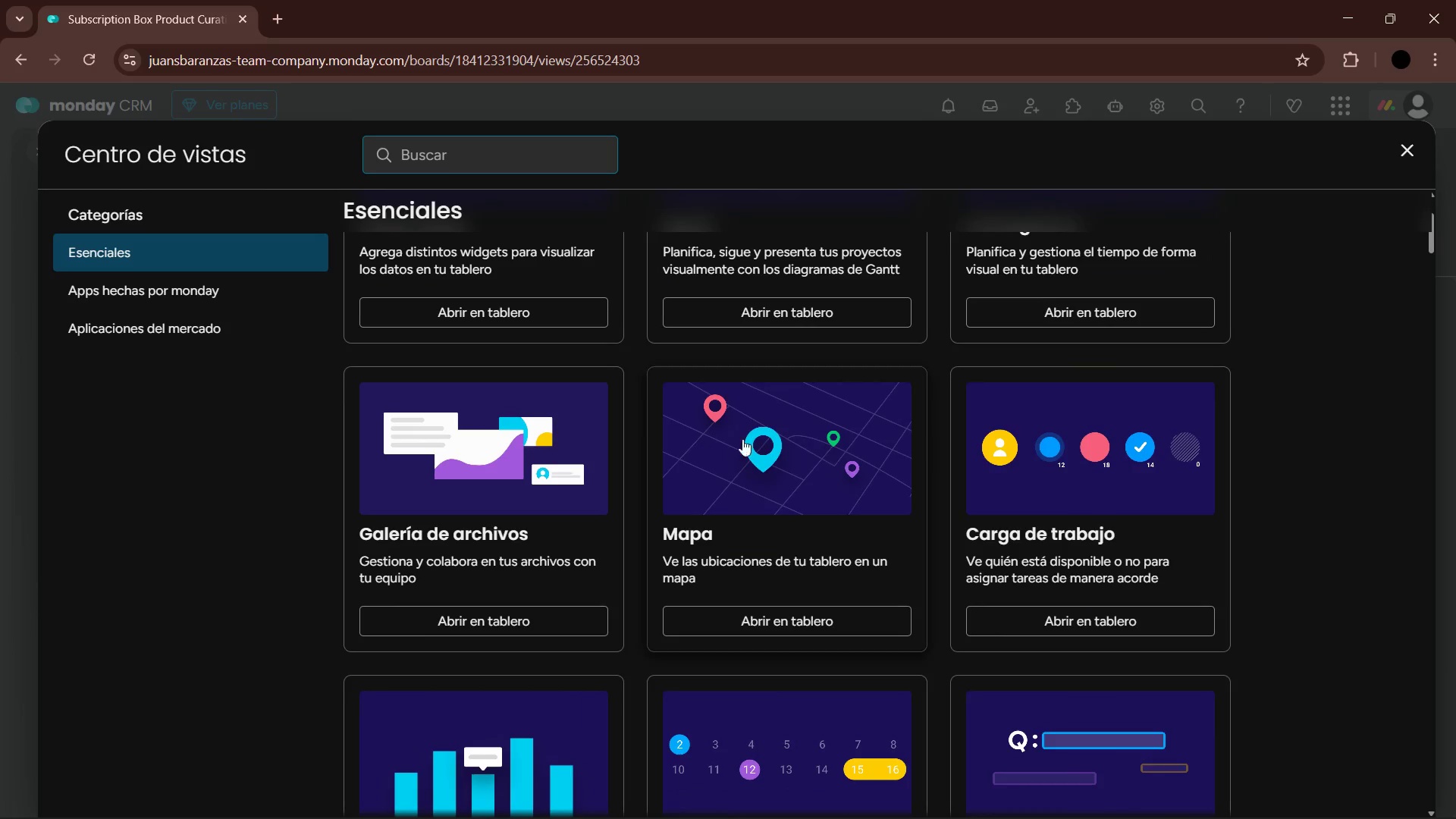 
scroll: coordinate [808, 450], scroll_direction: up, amount: 5.0
 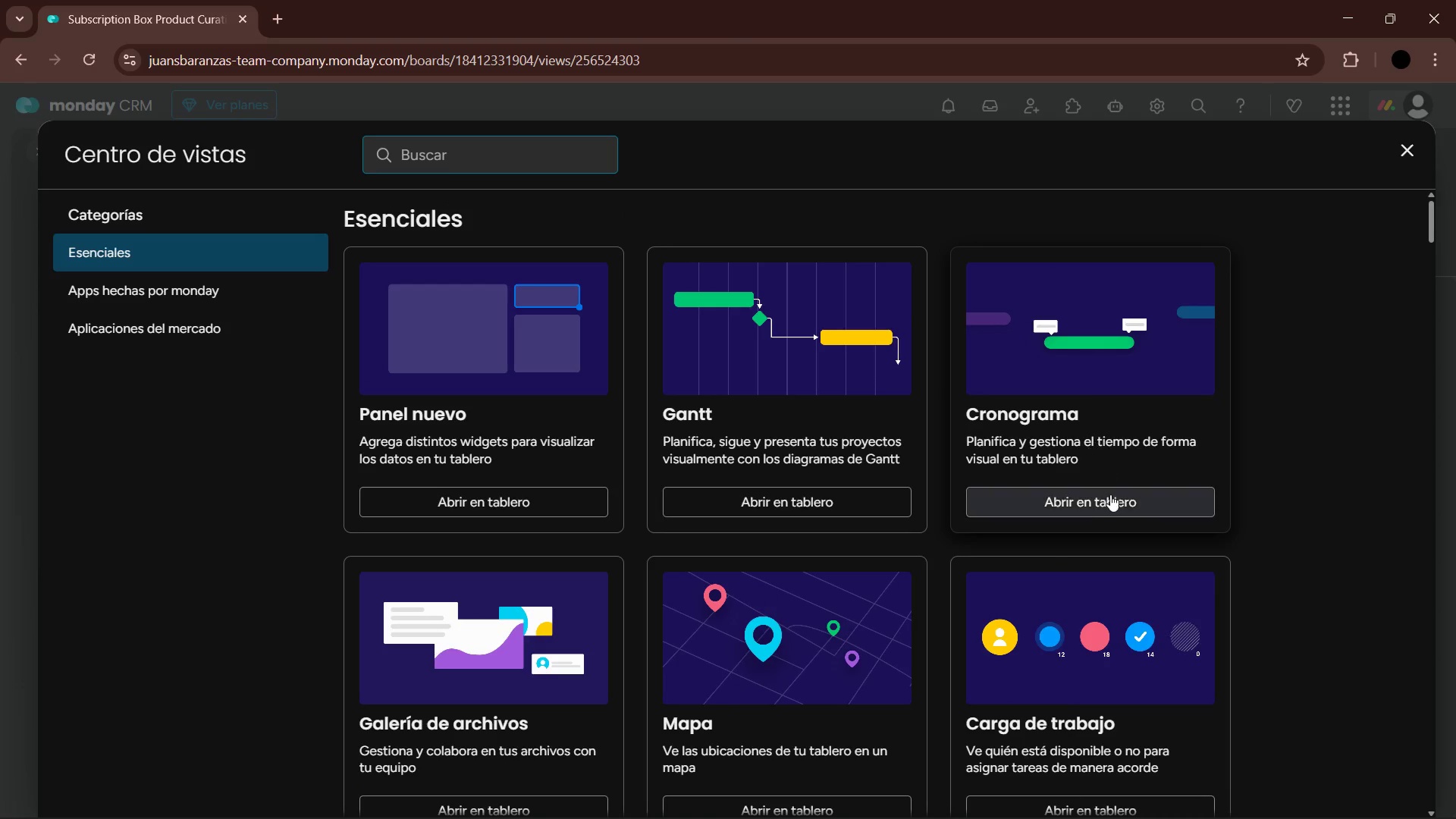 
left_click([1112, 500])
 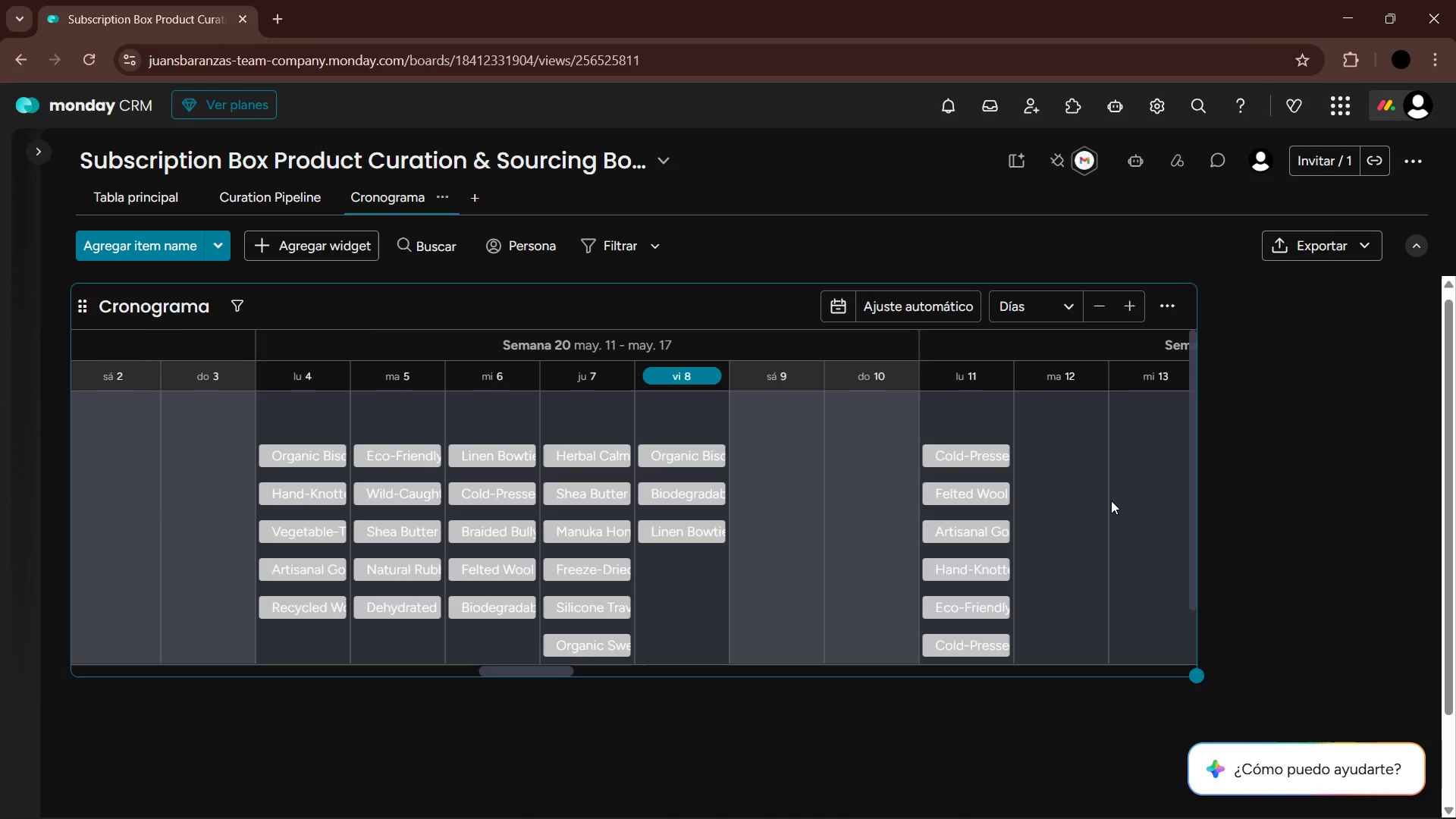 
wait(15.7)
 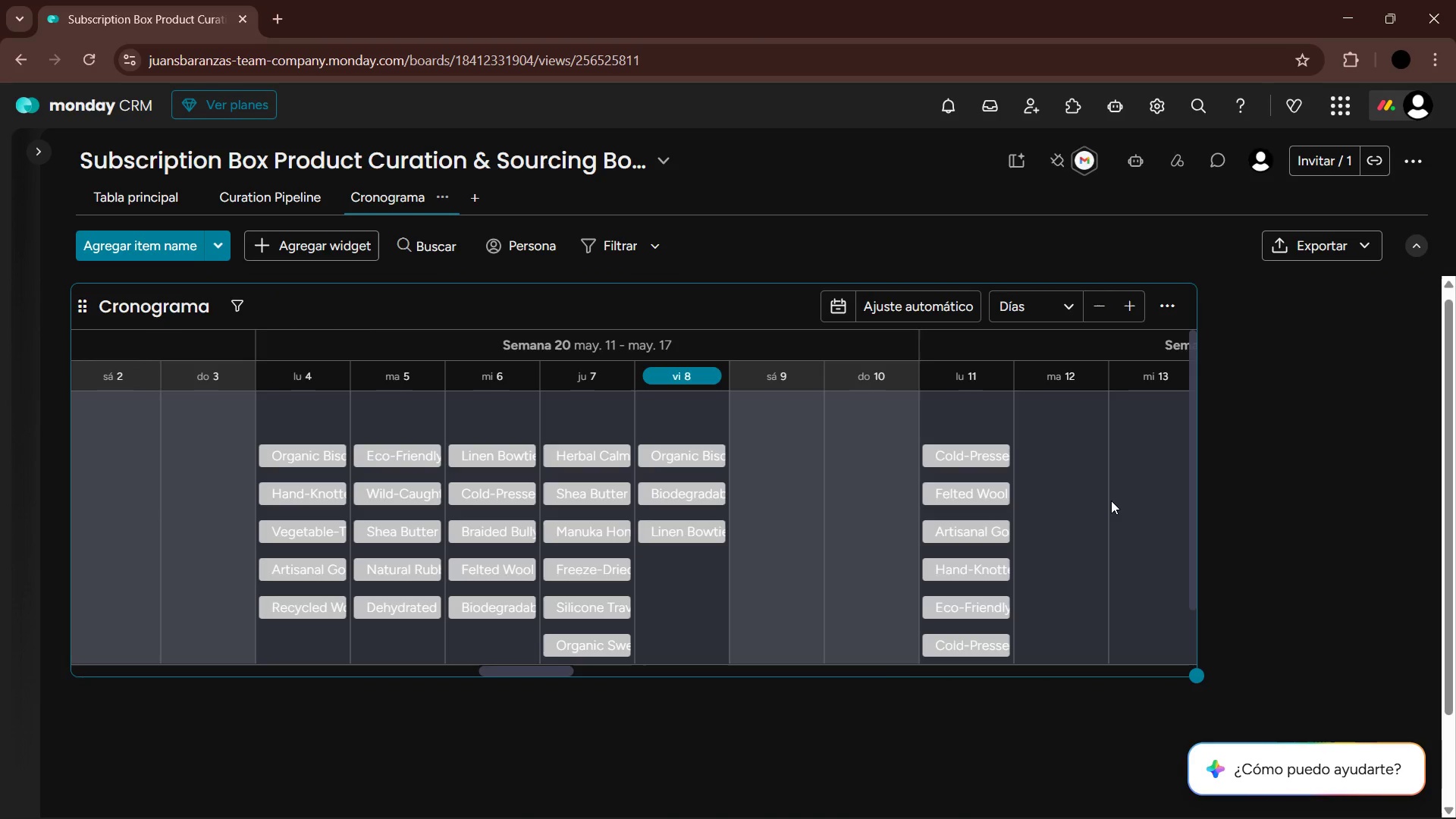 
left_click_drag(start_coordinate=[1197, 679], to_coordinate=[1418, 765])
 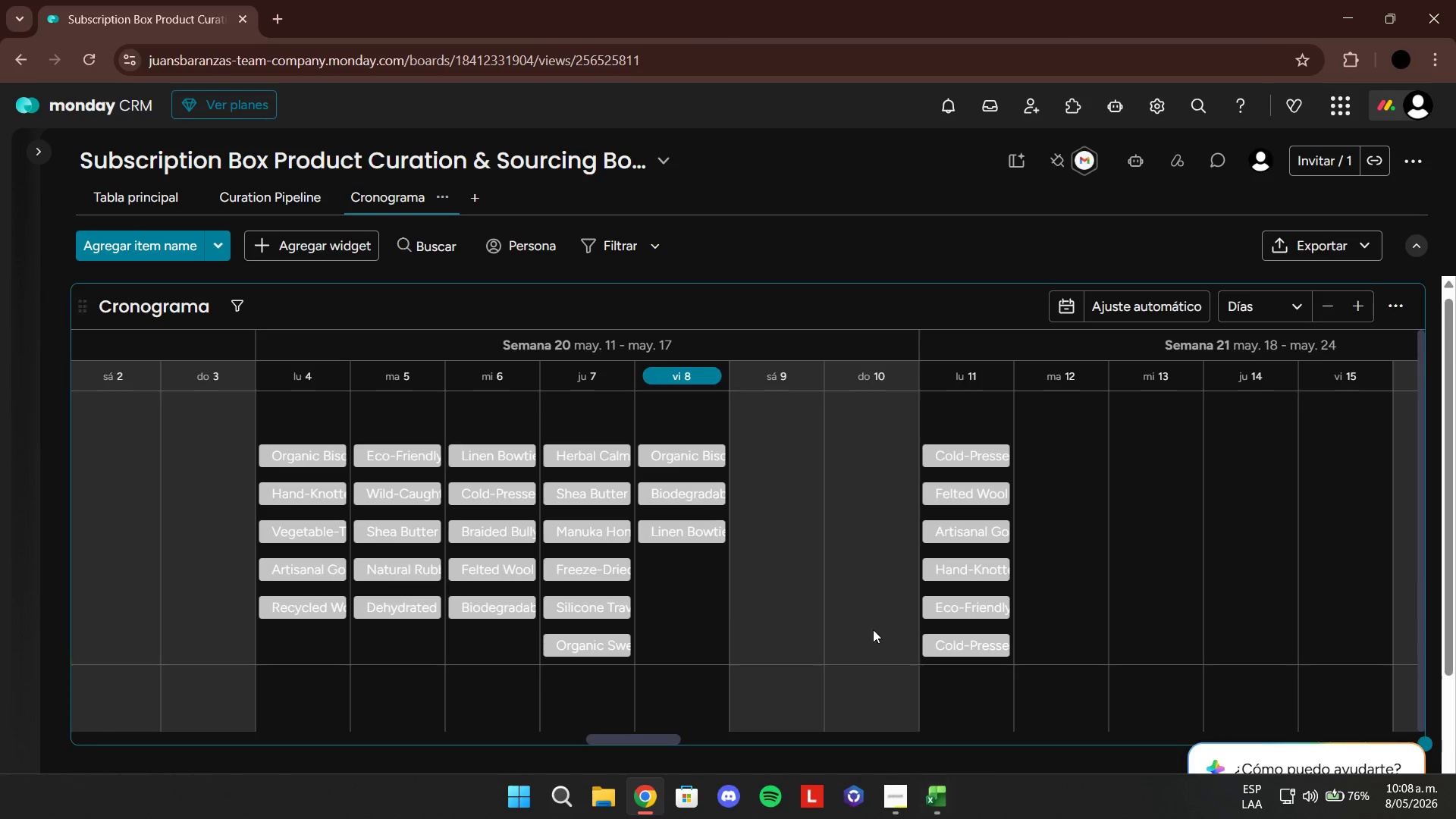 
wait(12.95)
 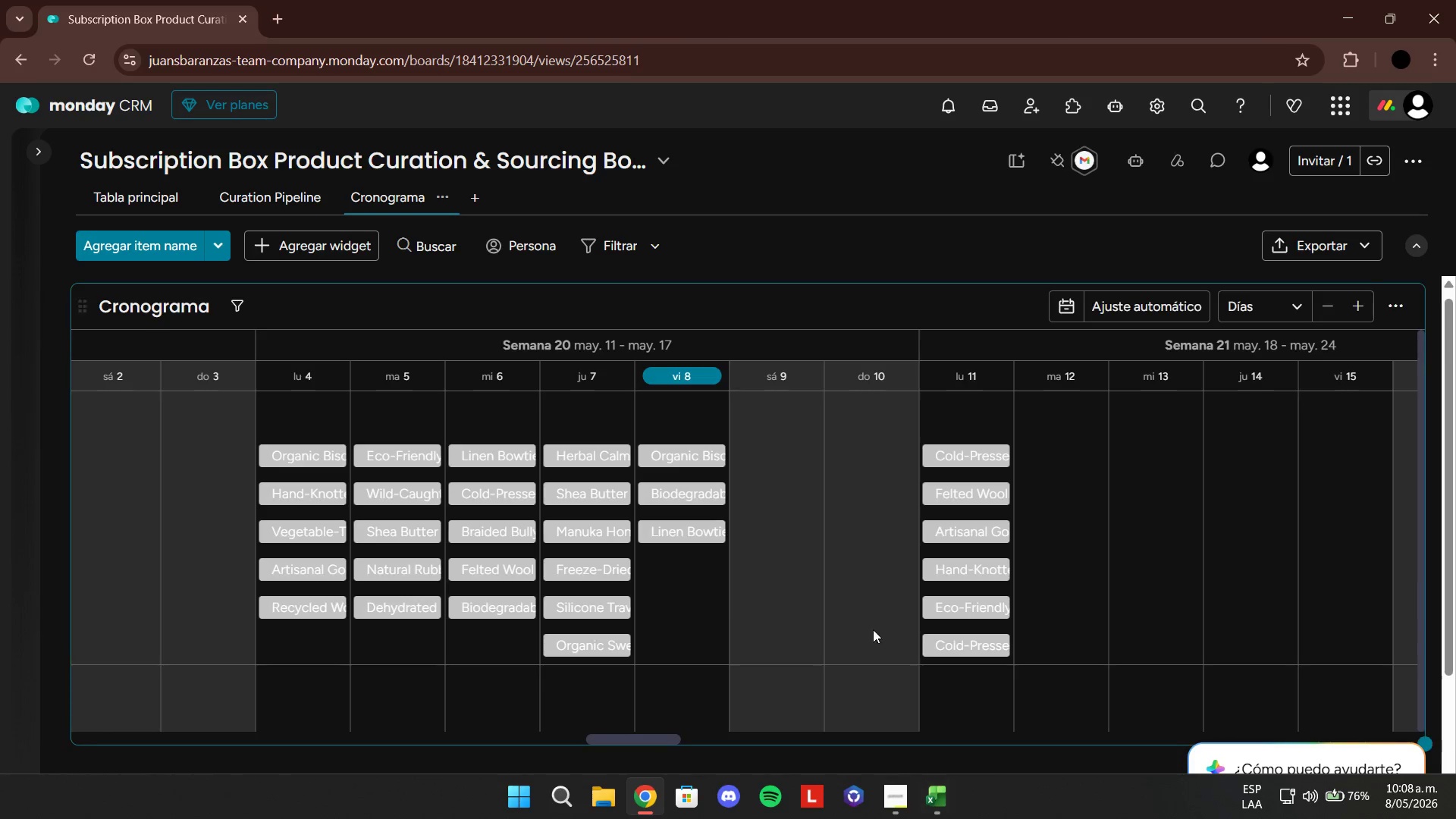 
left_click([1341, 387])
 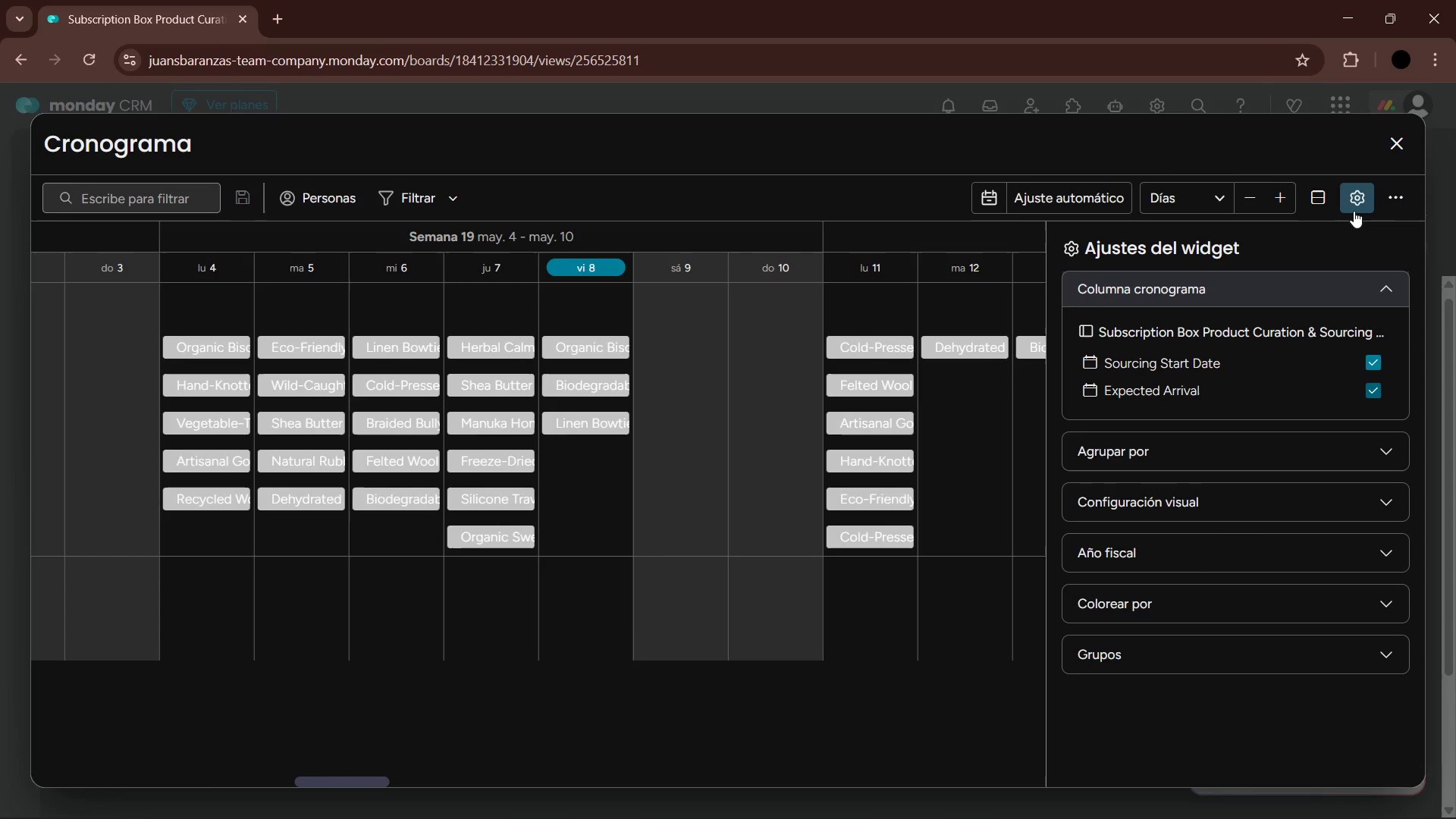 
left_click([1338, 495])
 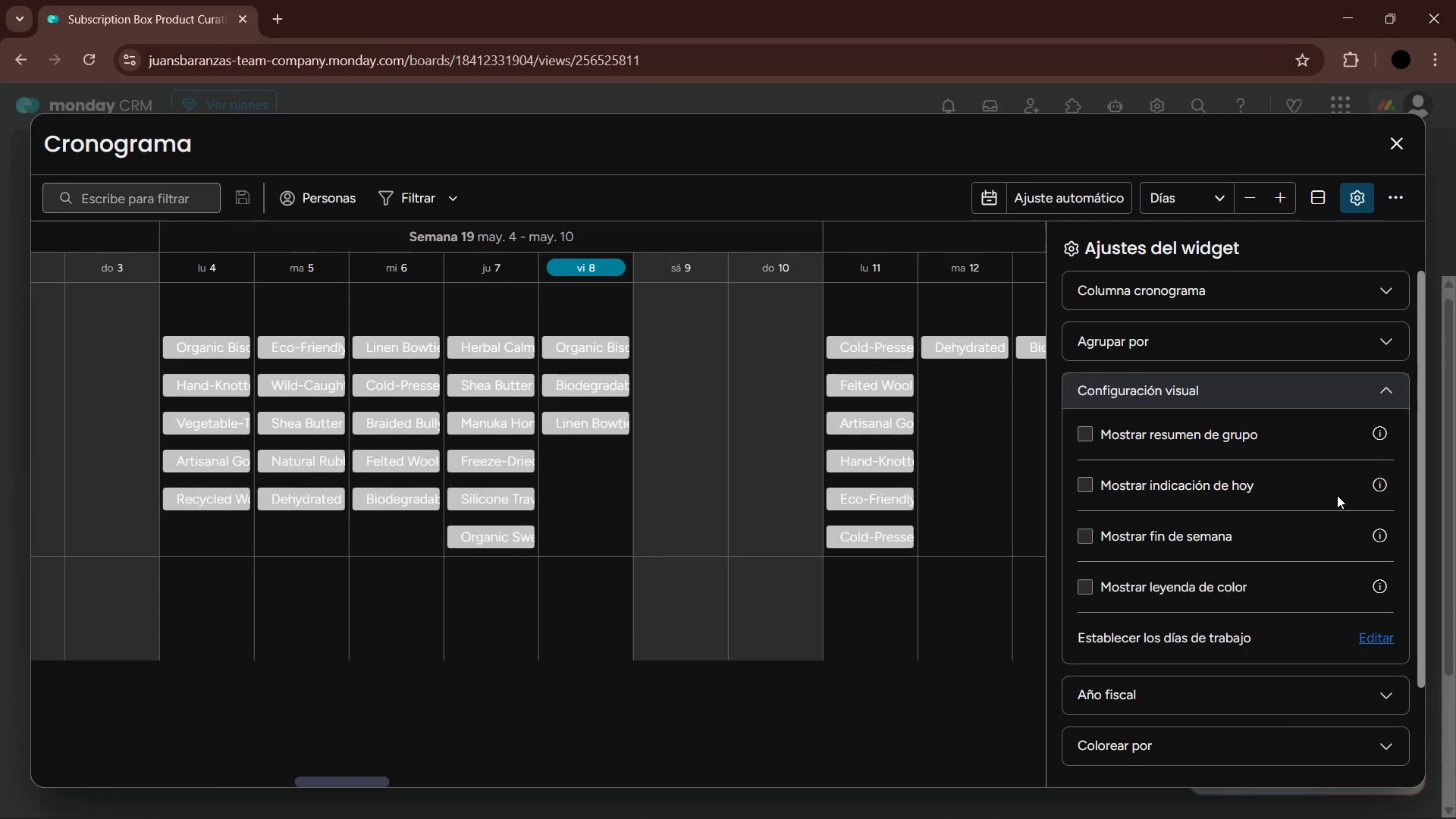 
left_click([1241, 345])
 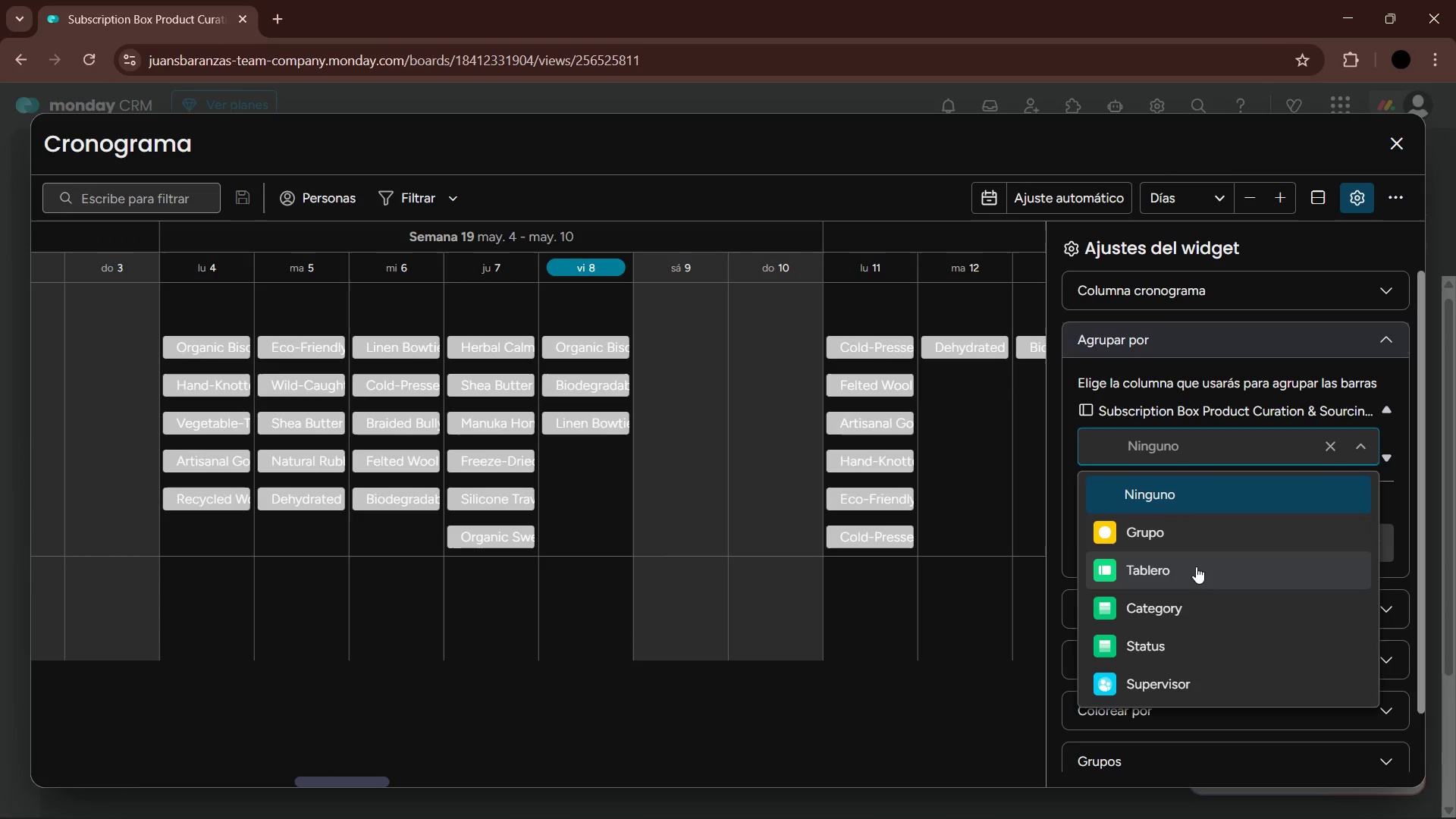 
left_click([1179, 642])
 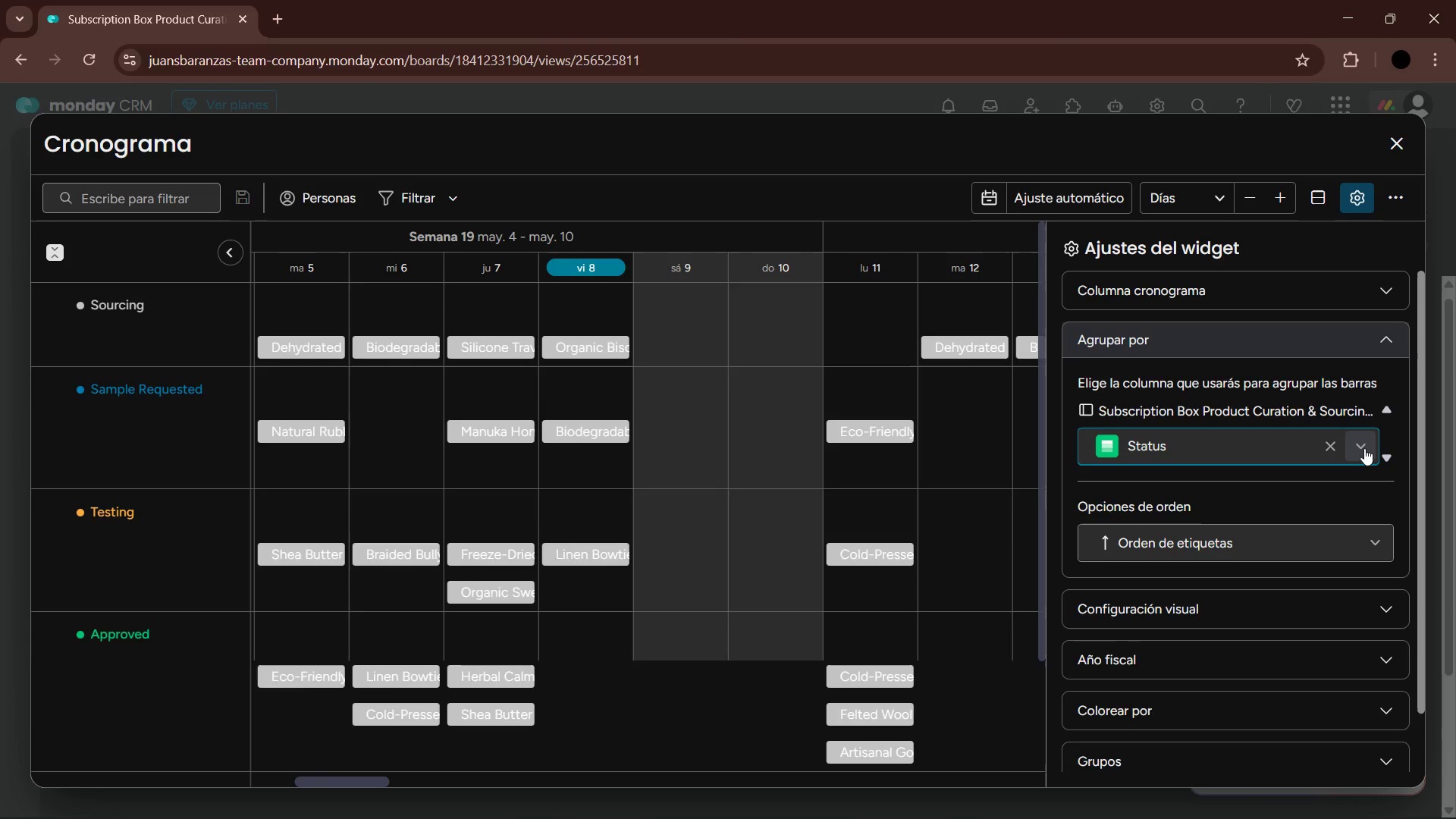 
left_click([1364, 448])
 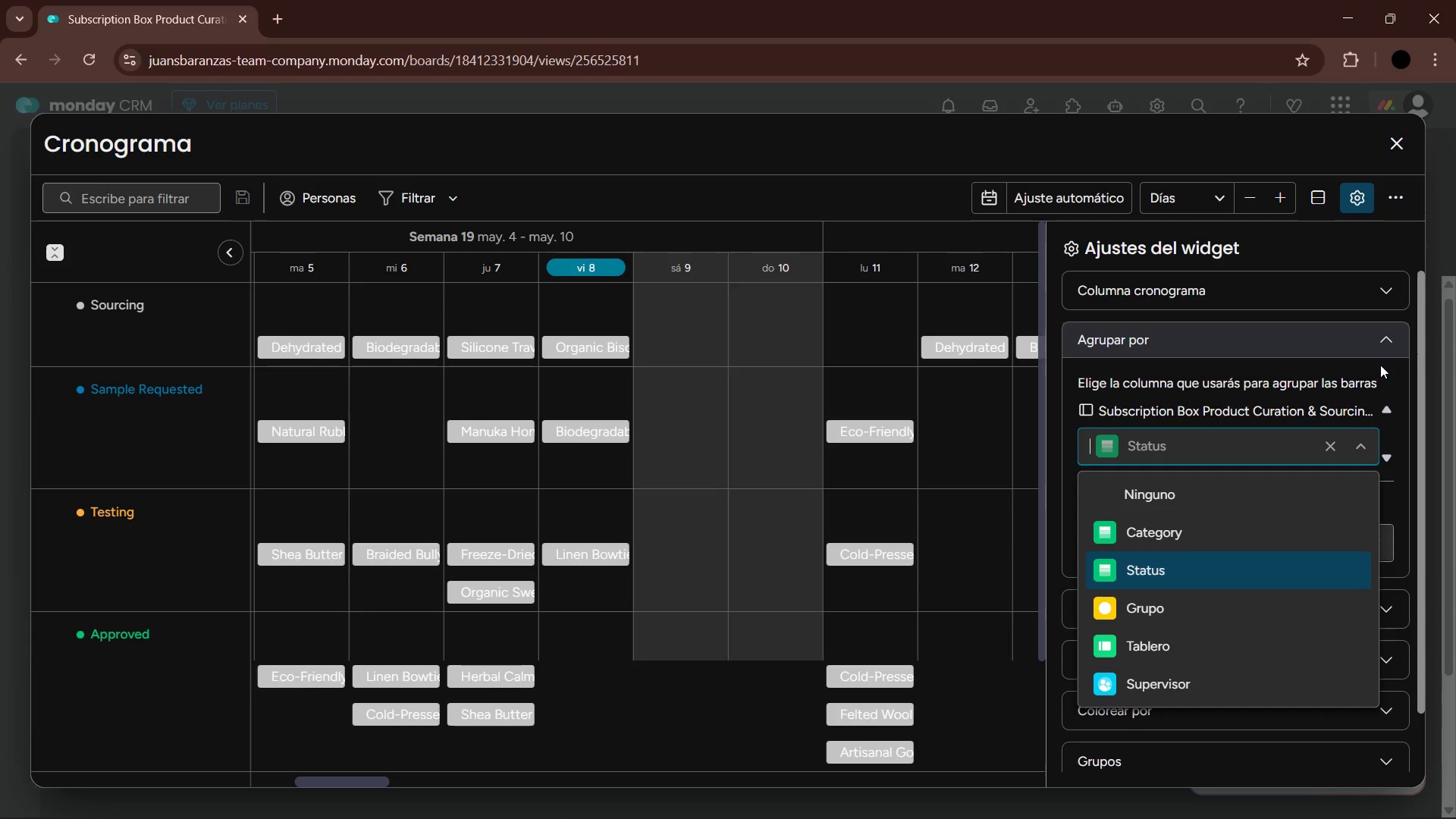 
left_click([1384, 338])
 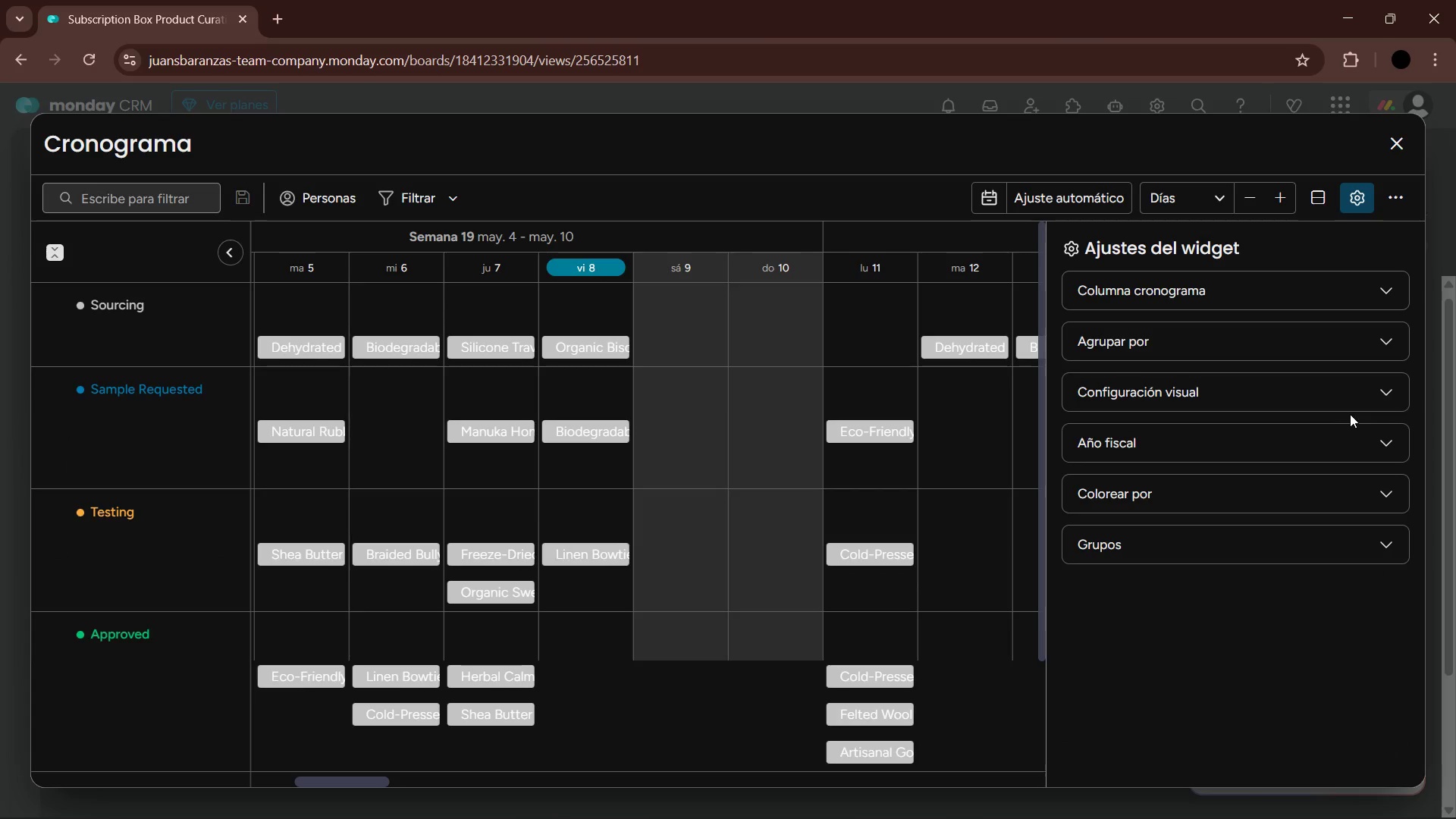 
left_click([1357, 397])
 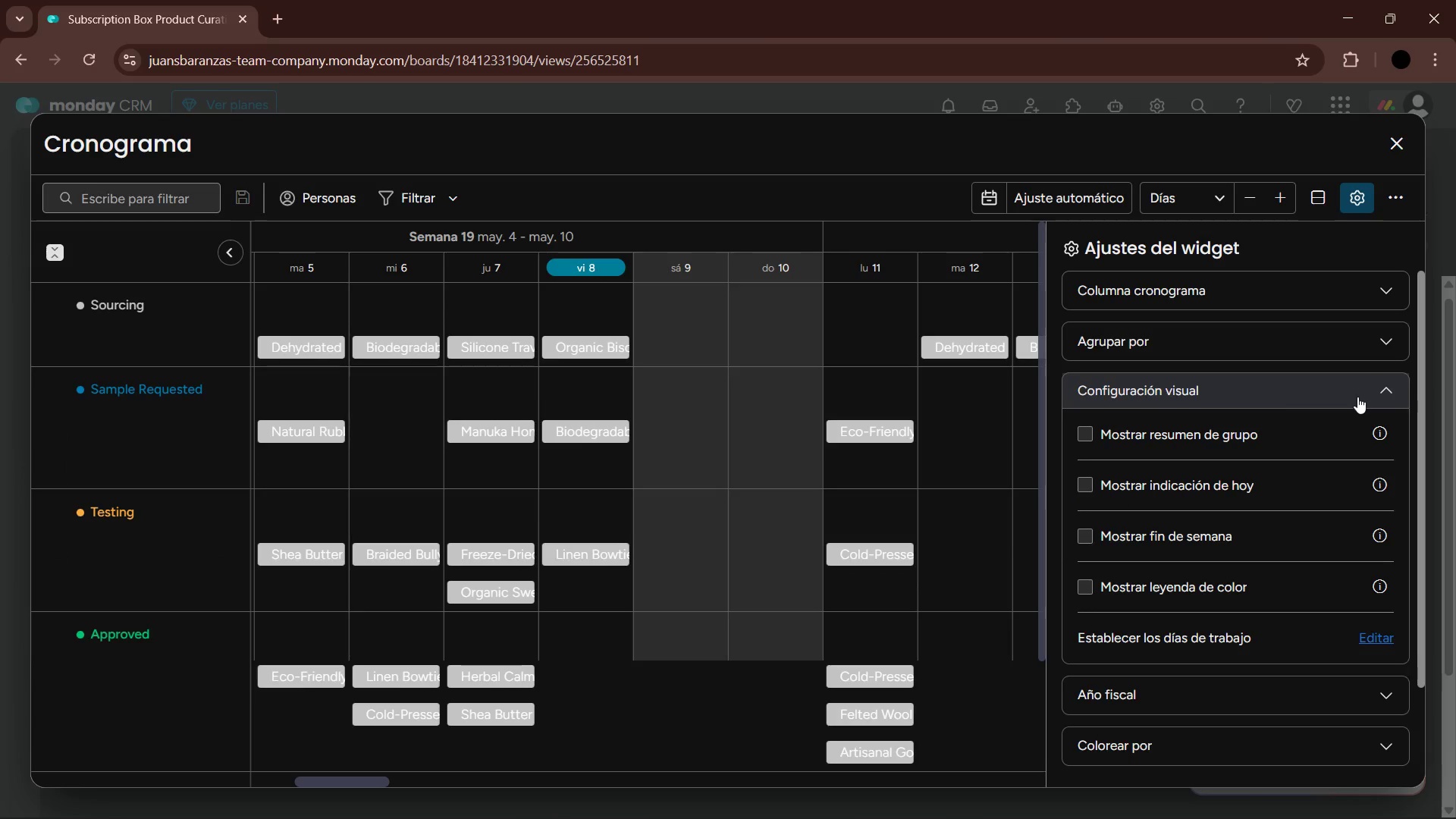 
left_click([1357, 397])
 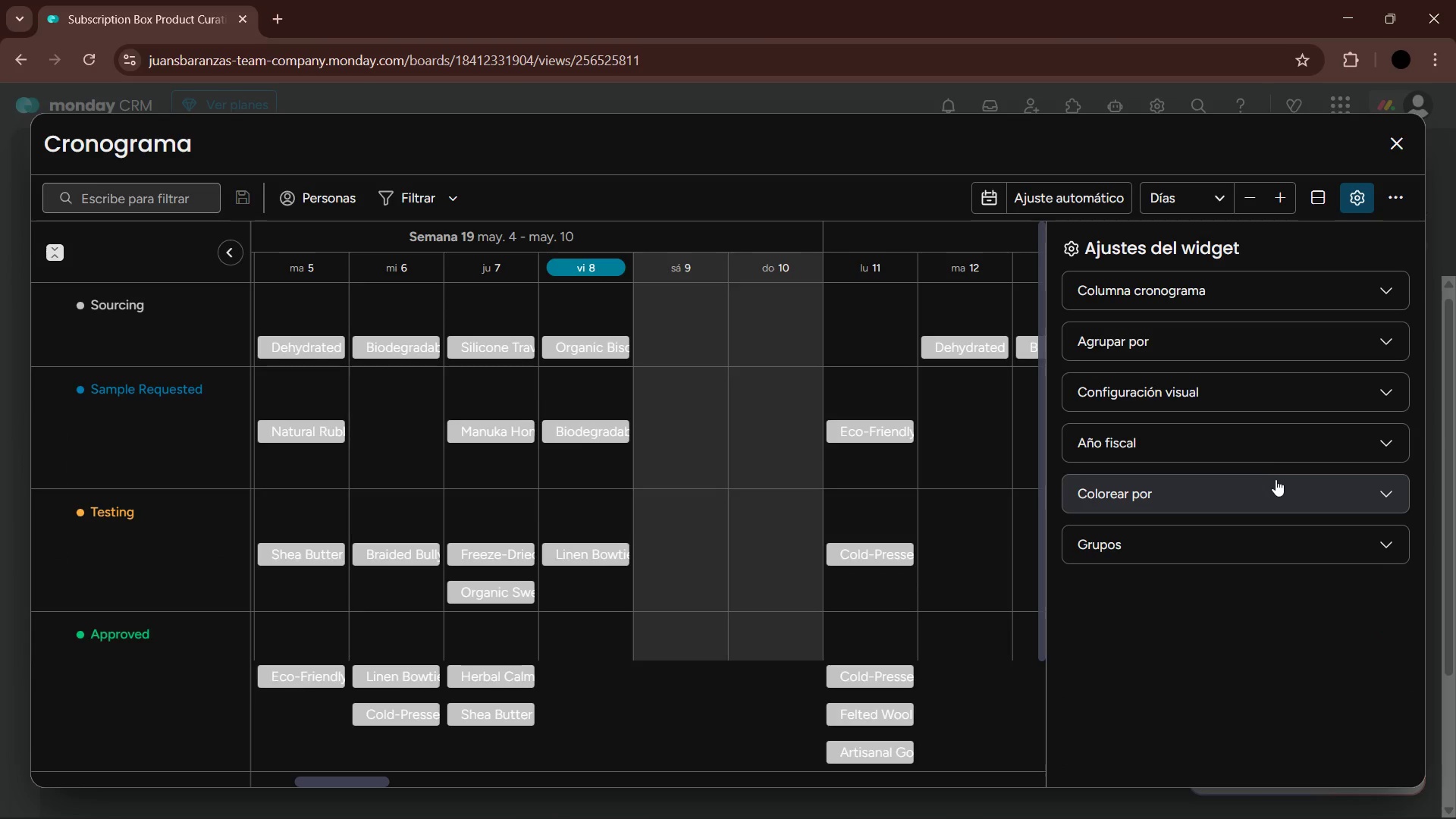 
left_click([1274, 480])
 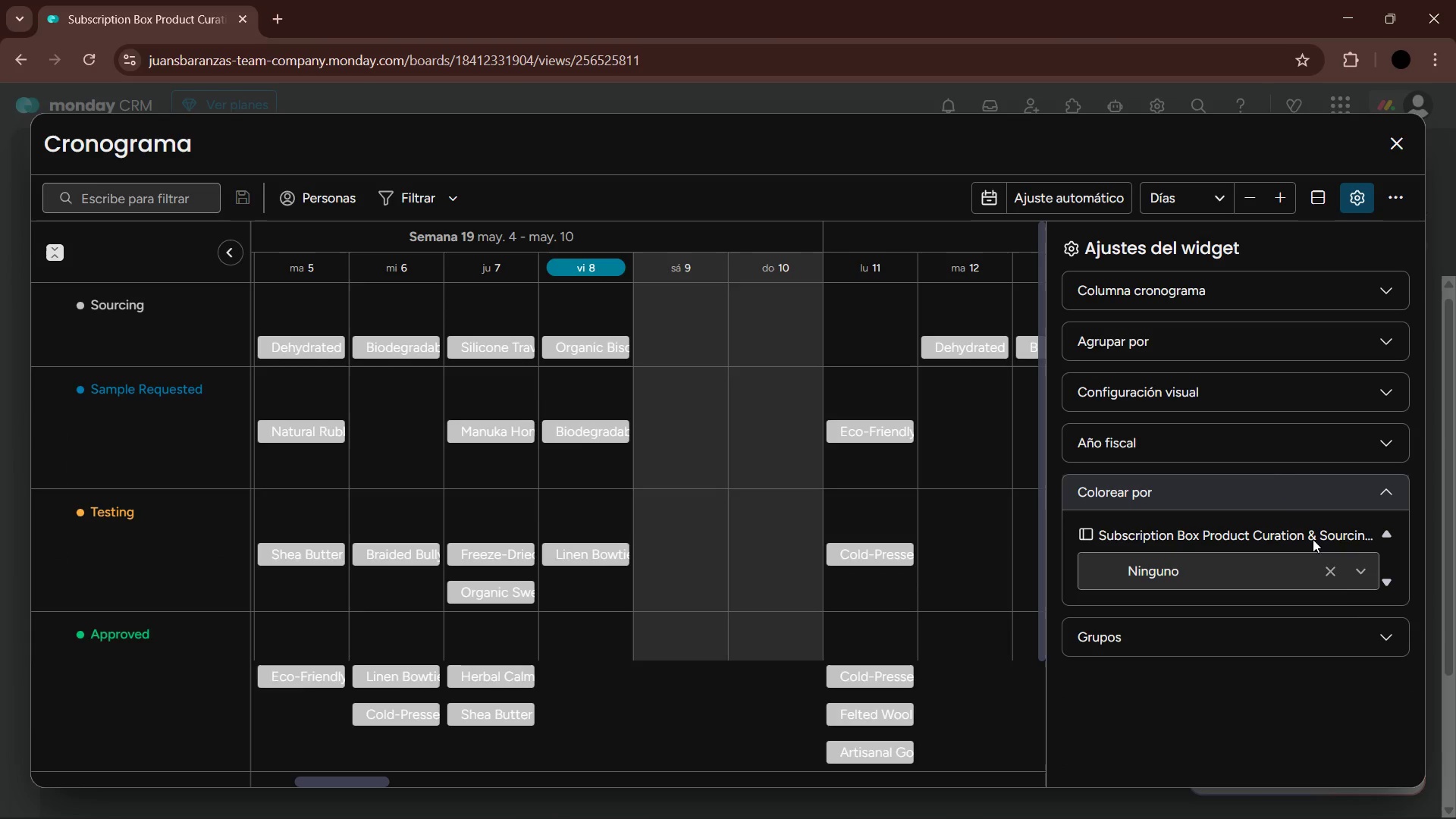 
left_click([1366, 578])
 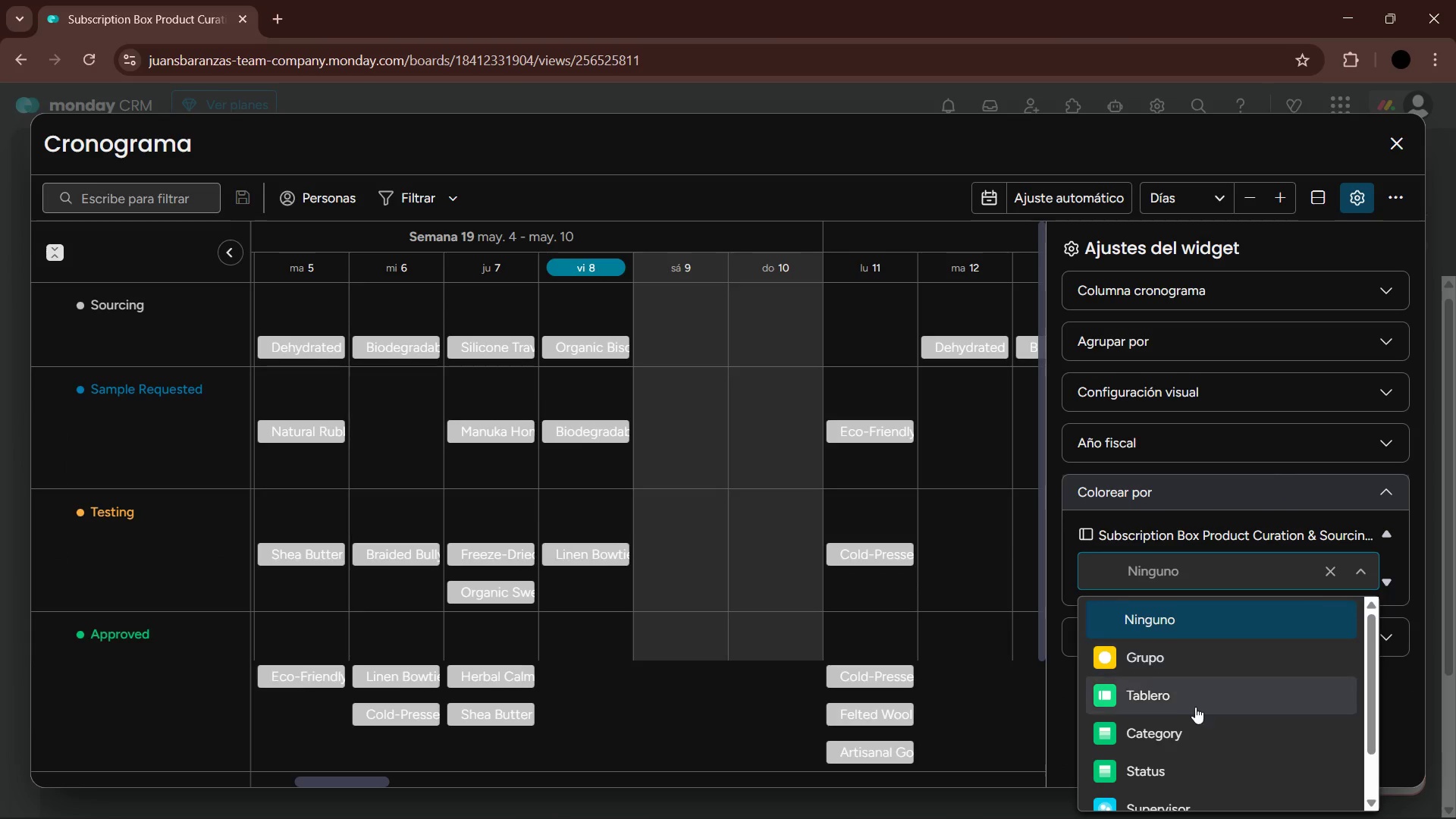 
left_click([1172, 737])
 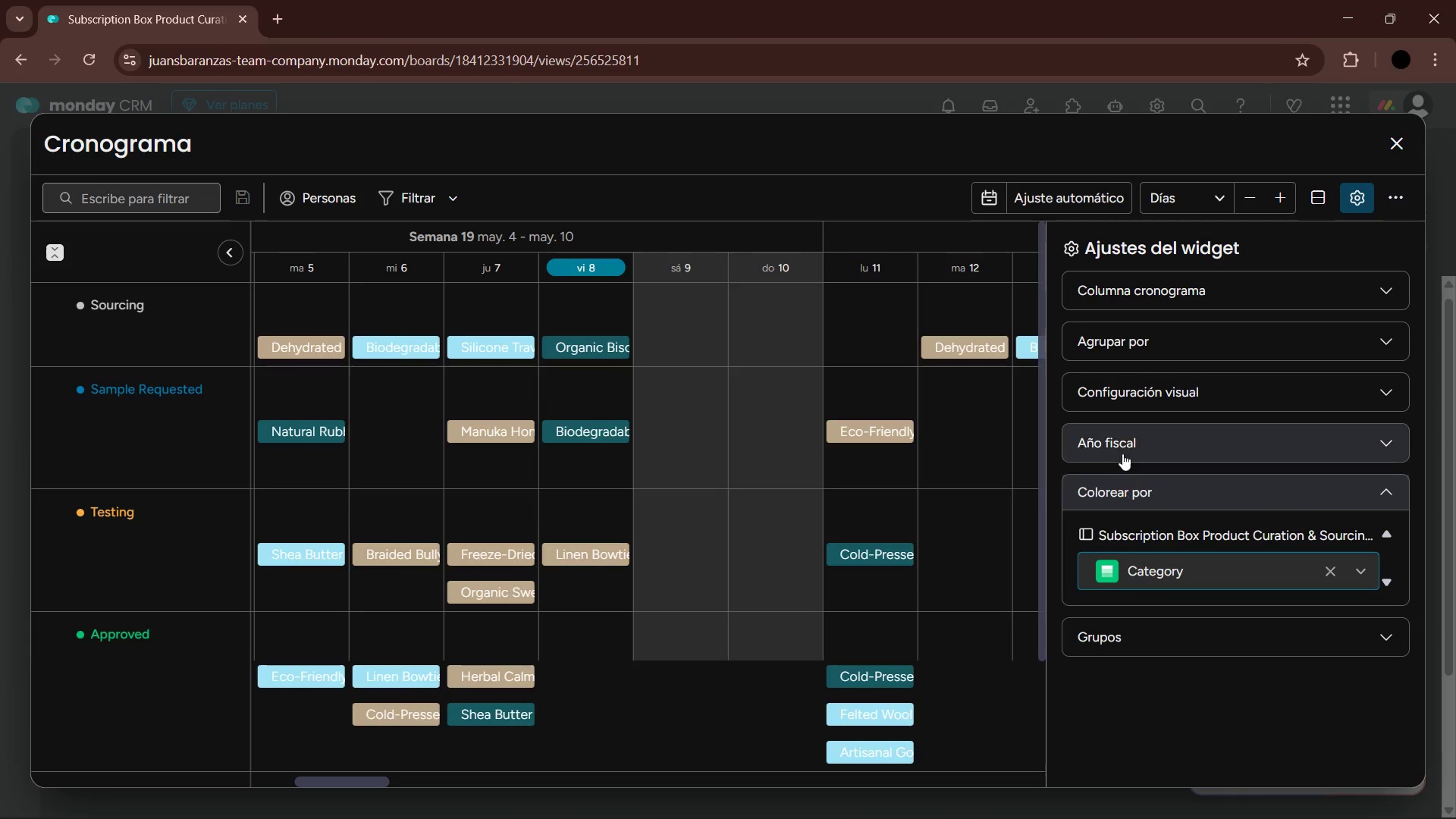 
scroll: coordinate [1260, 533], scroll_direction: down, amount: 7.0
 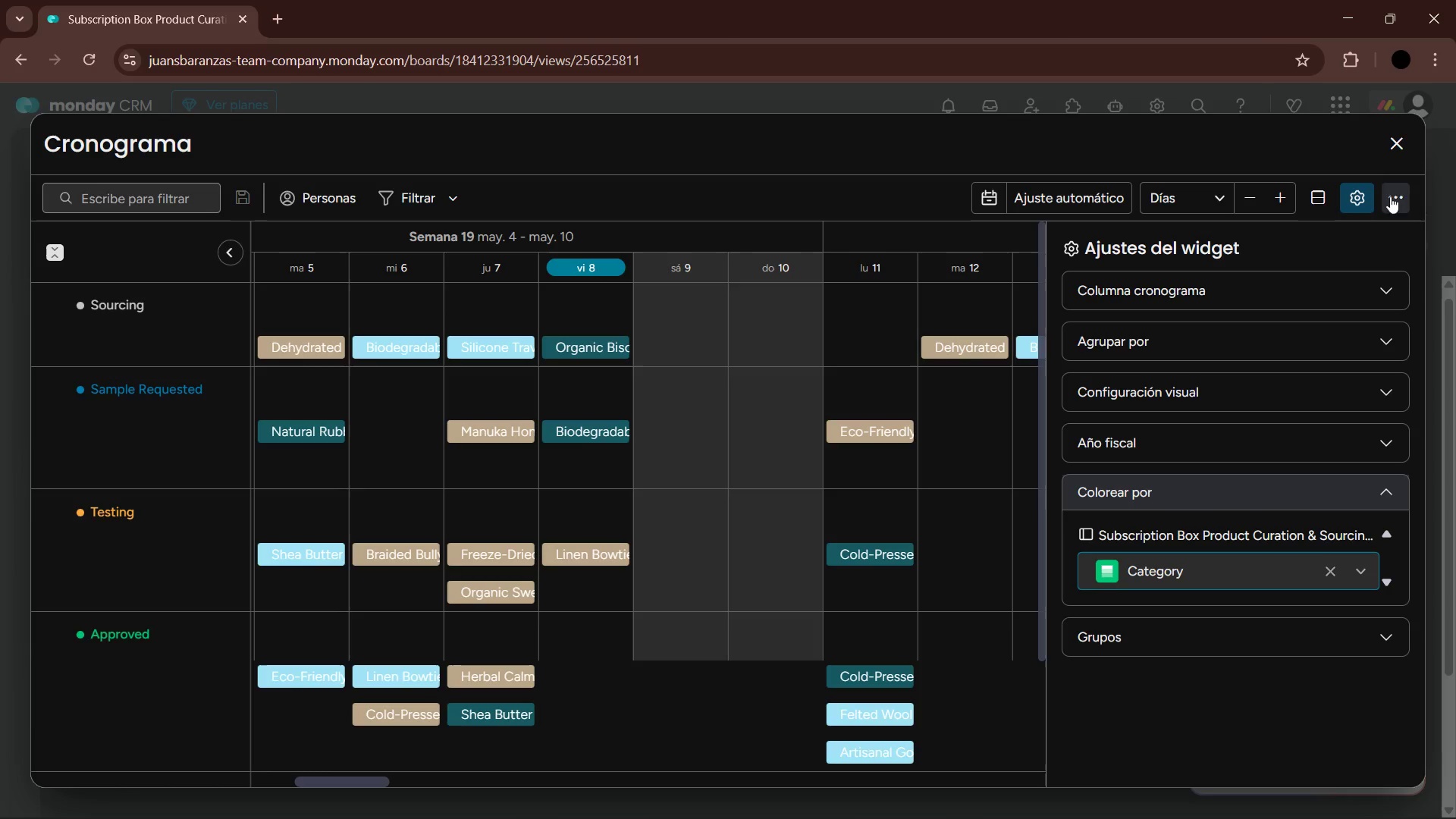 
left_click([1370, 194])
 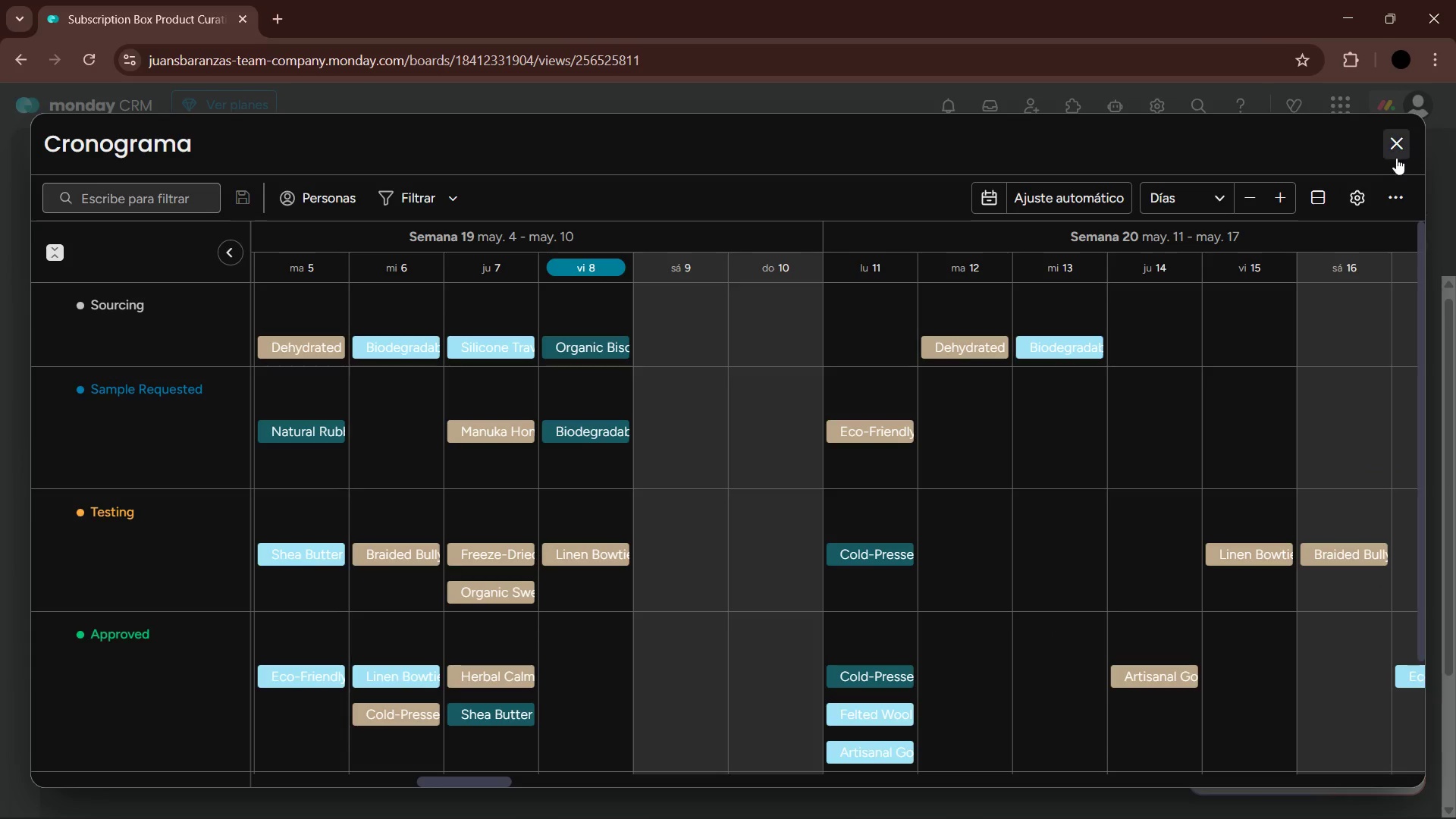 
left_click([1396, 156])
 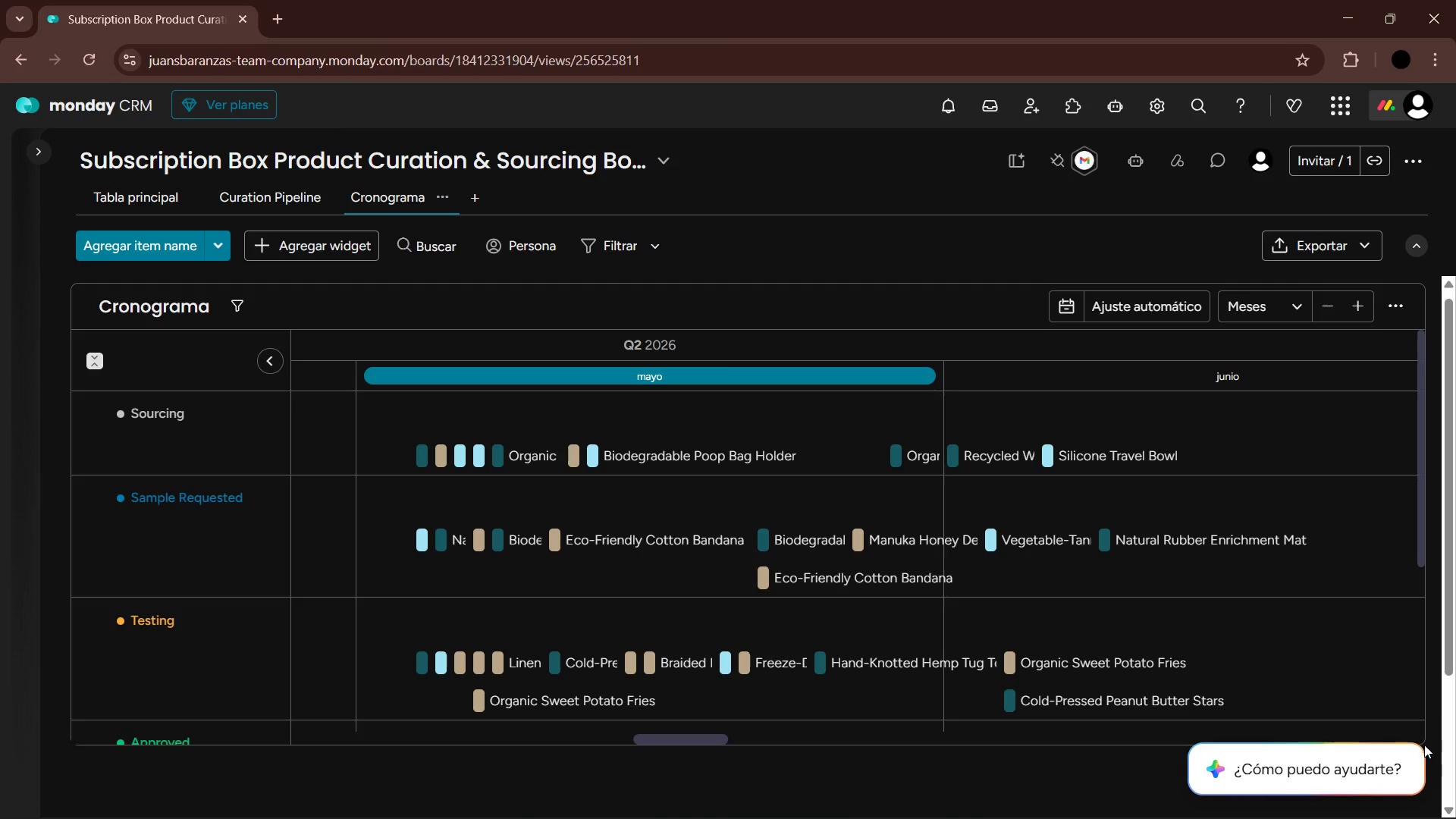 
left_click_drag(start_coordinate=[1424, 742], to_coordinate=[1438, 761])
 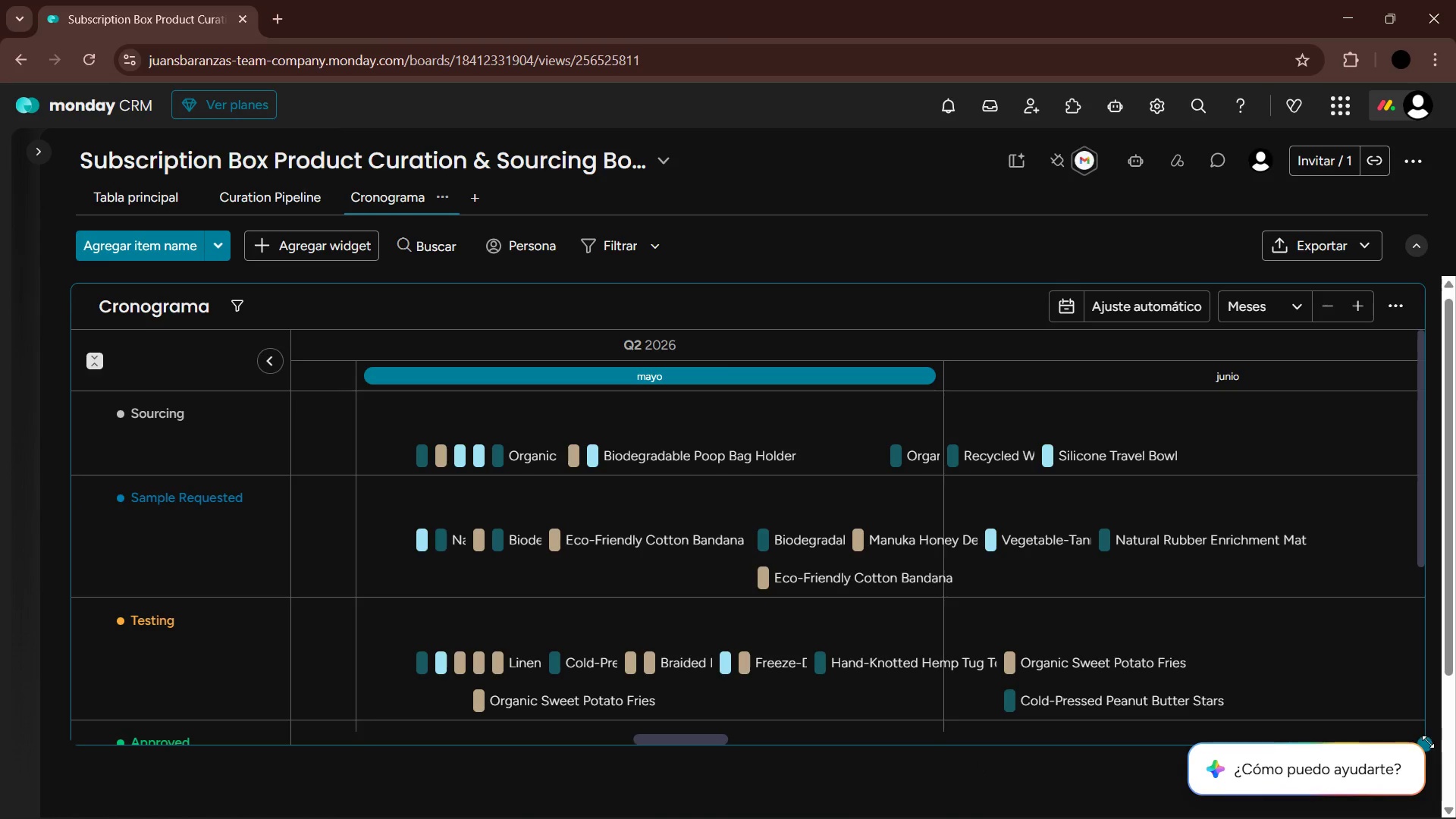 
left_click_drag(start_coordinate=[1427, 745], to_coordinate=[1440, 805])
 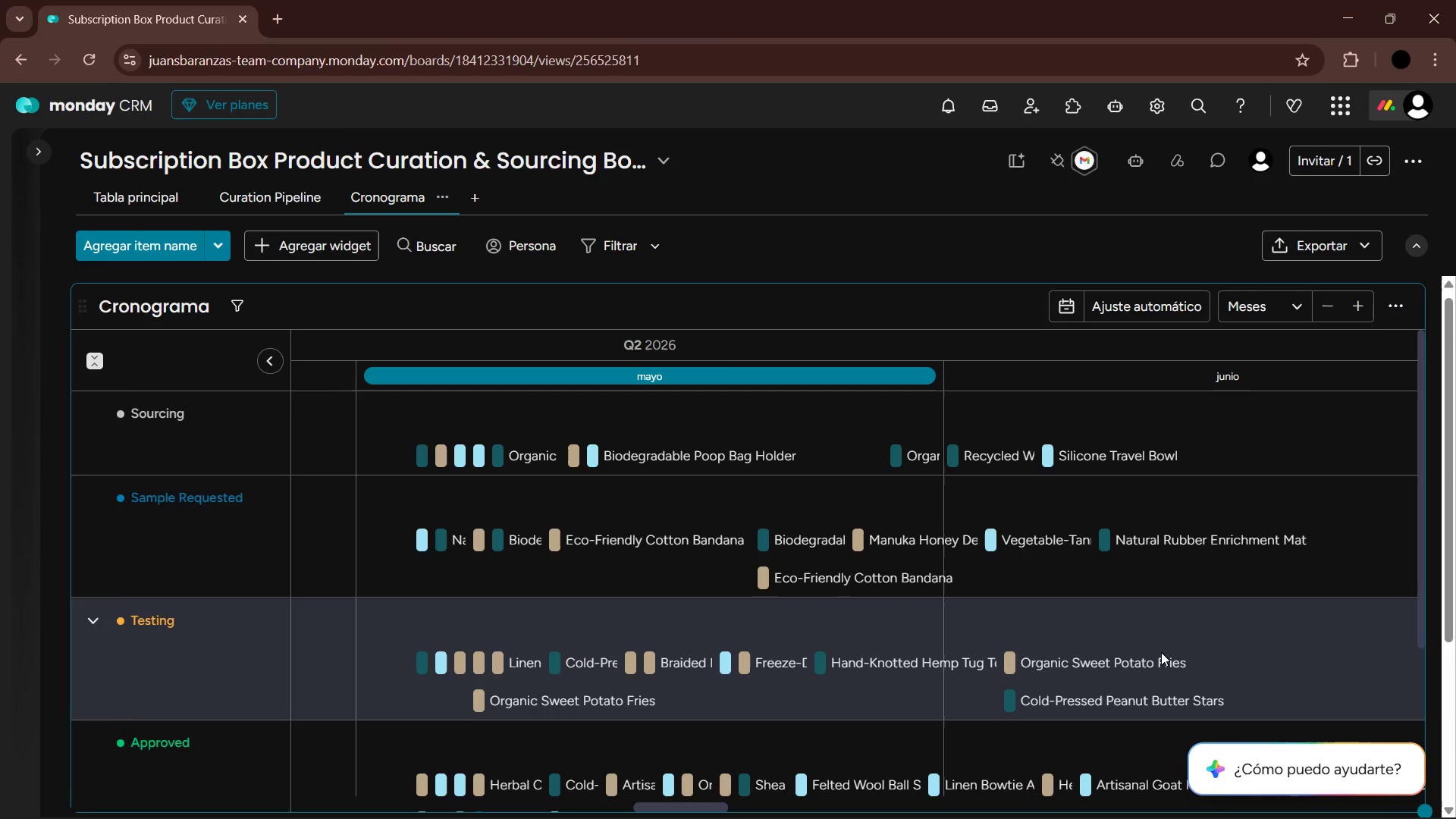 
scroll: coordinate [1048, 620], scroll_direction: none, amount: 0.0
 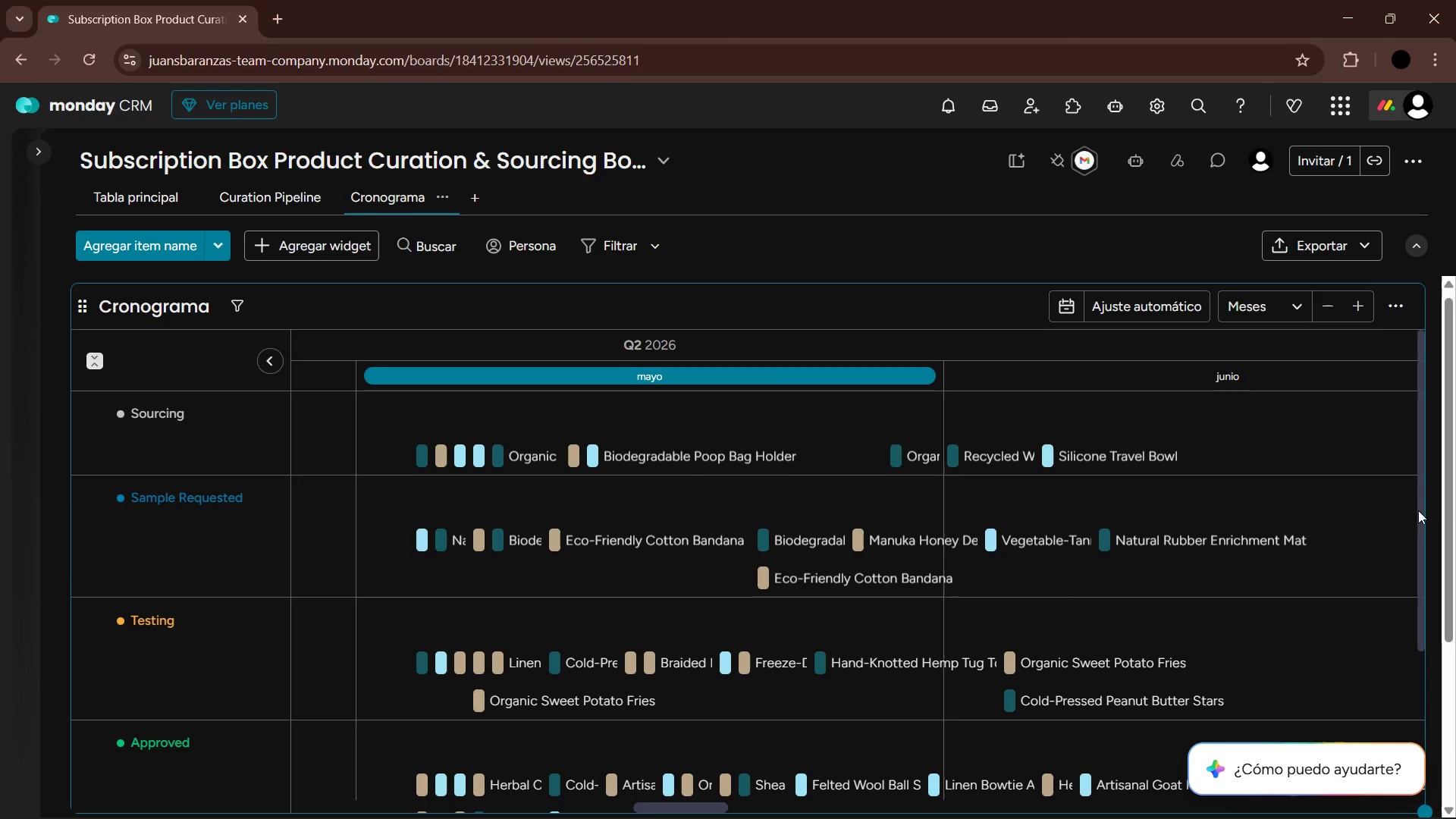 
left_click_drag(start_coordinate=[1420, 511], to_coordinate=[1430, 518])
 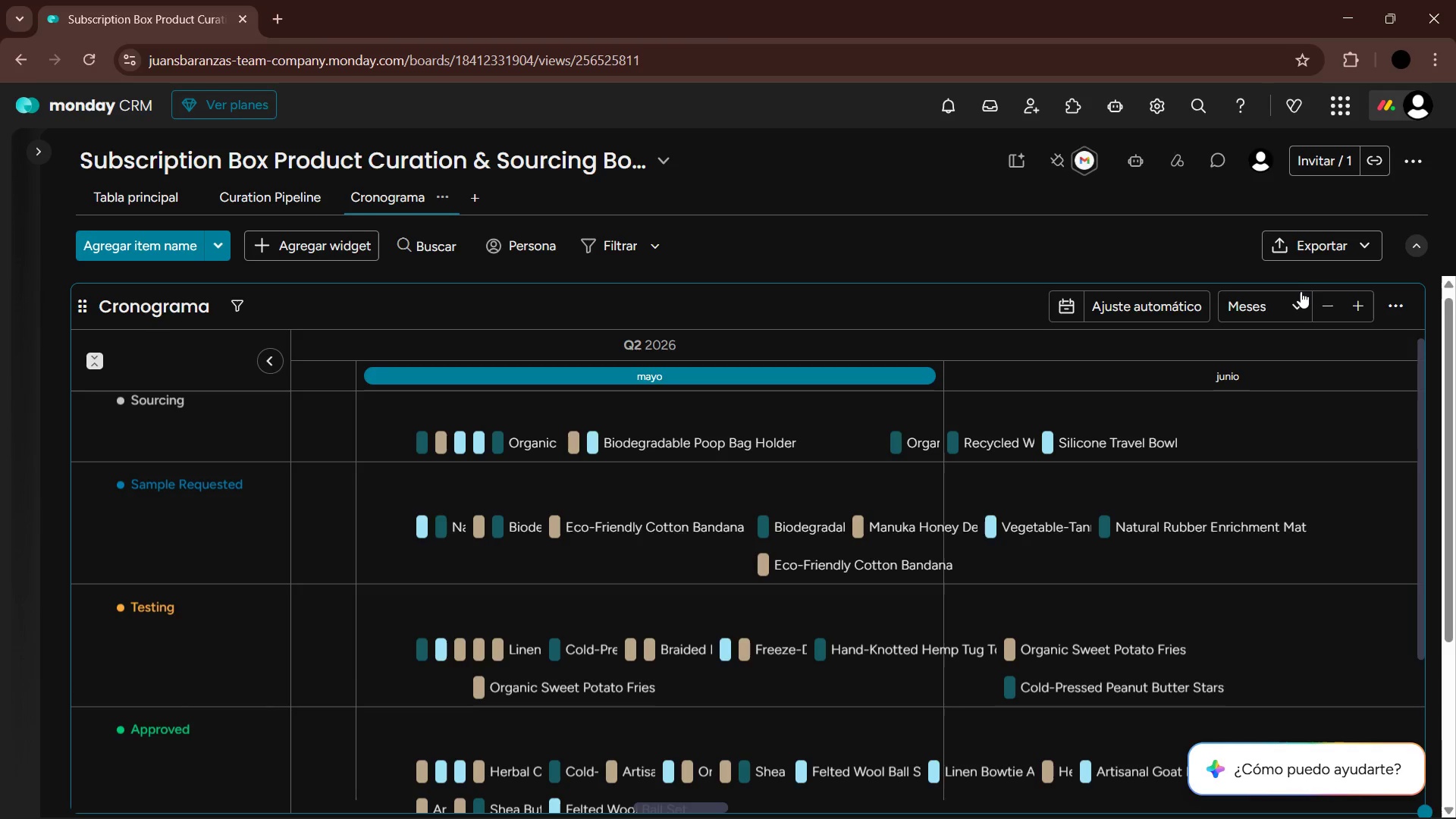 
left_click([1357, 306])
 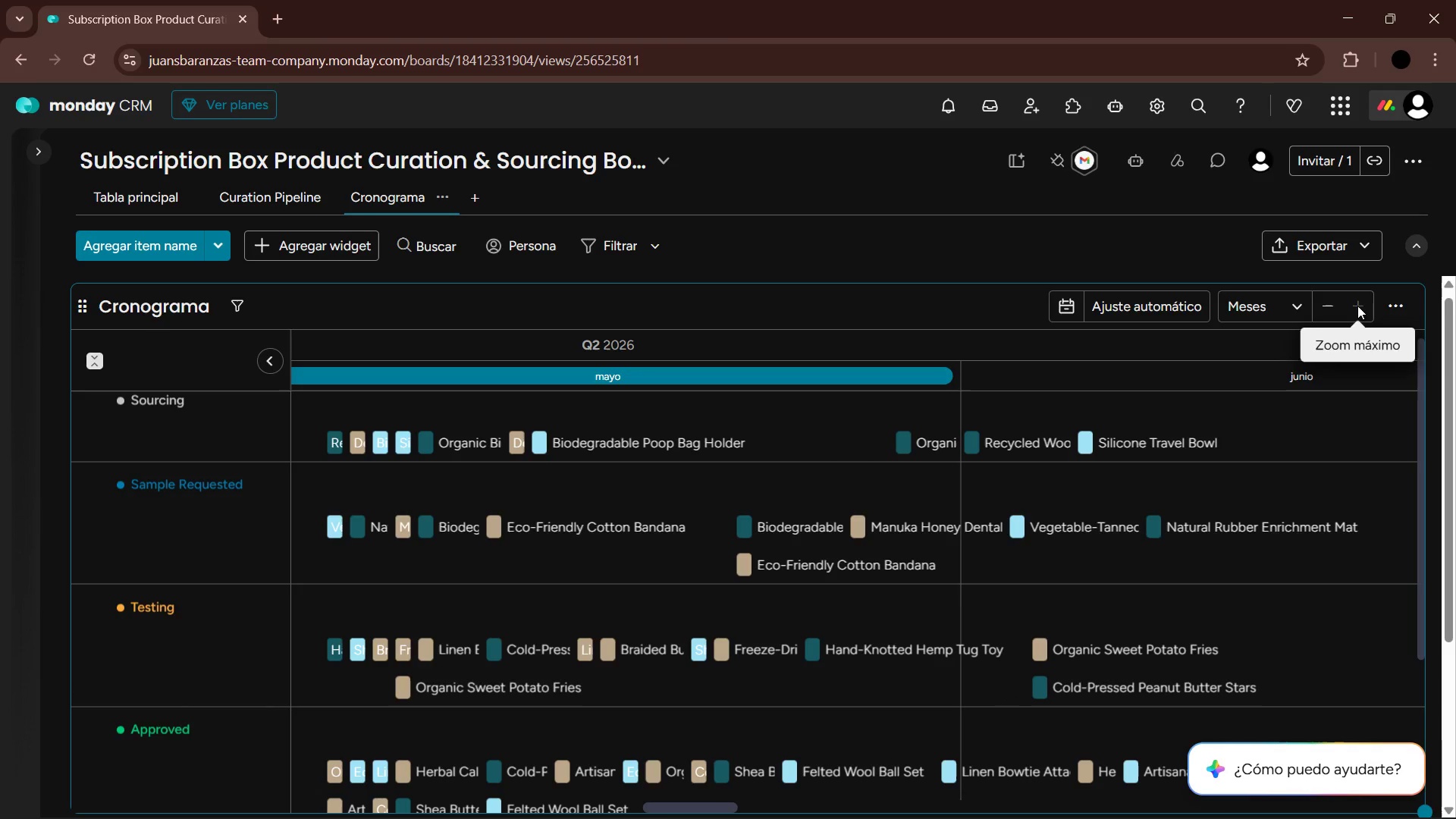 
left_click([1357, 306])
 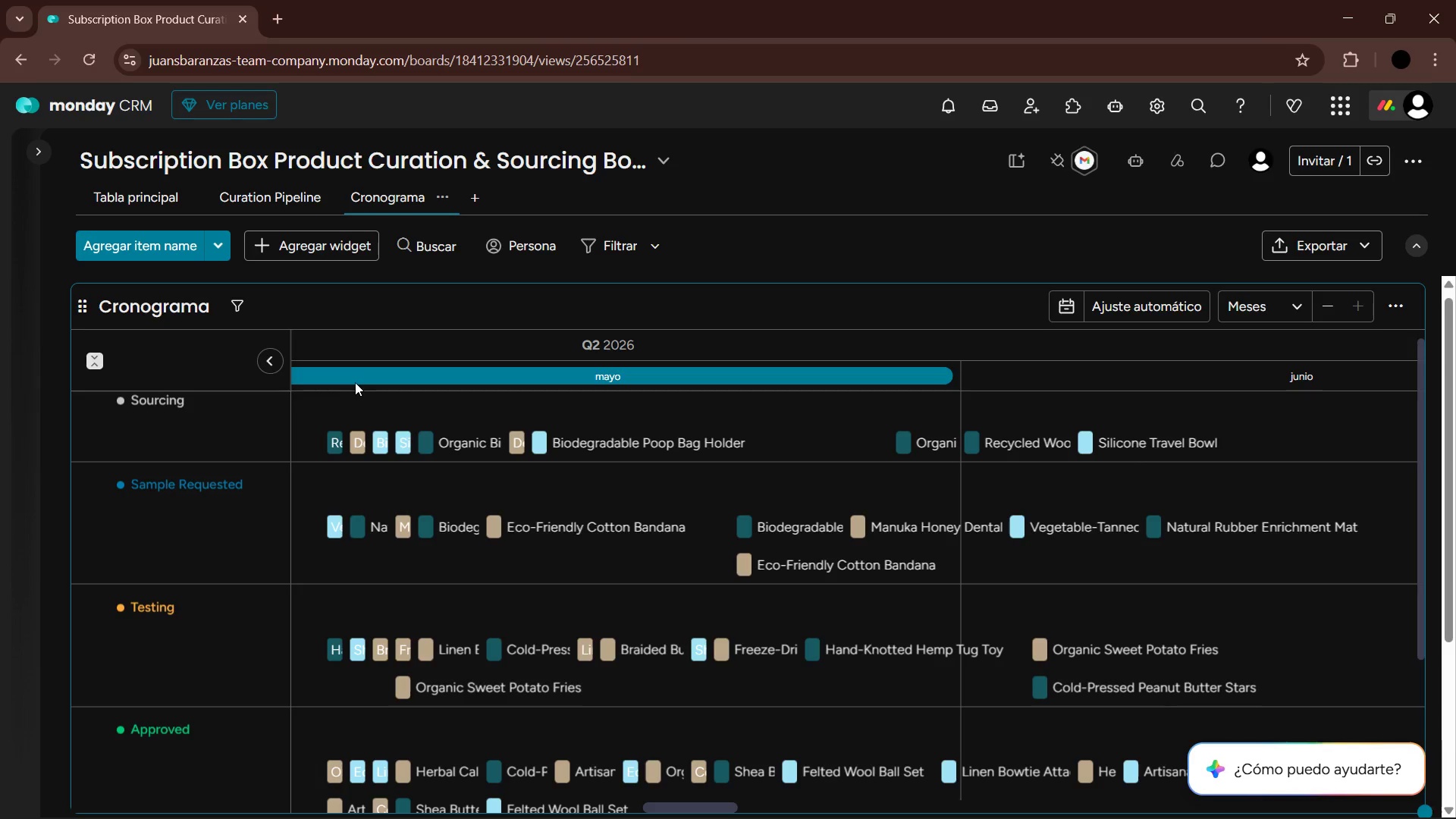 
left_click([155, 199])
 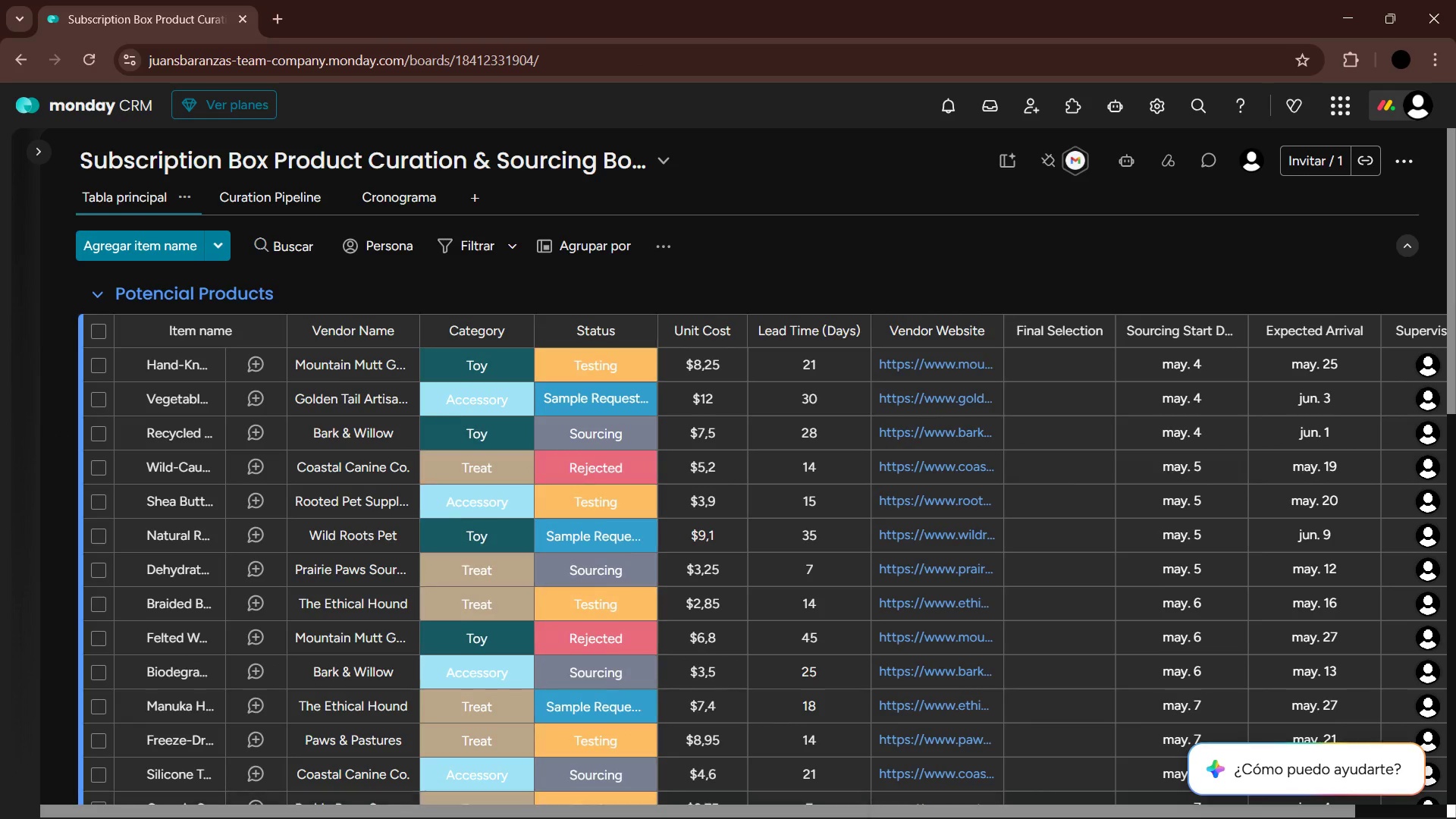 
left_click([894, 802])